 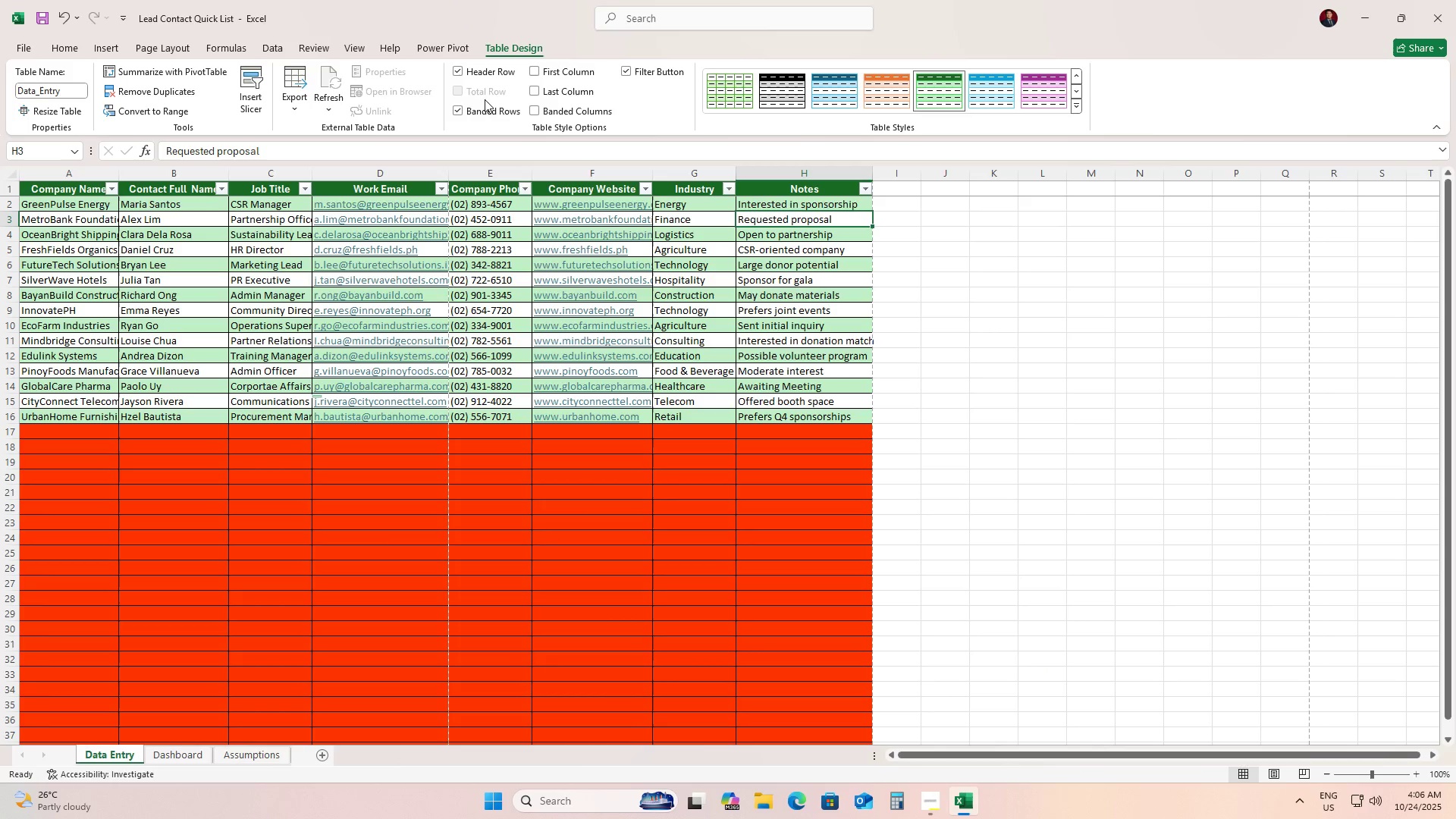 
left_click([295, 107])
 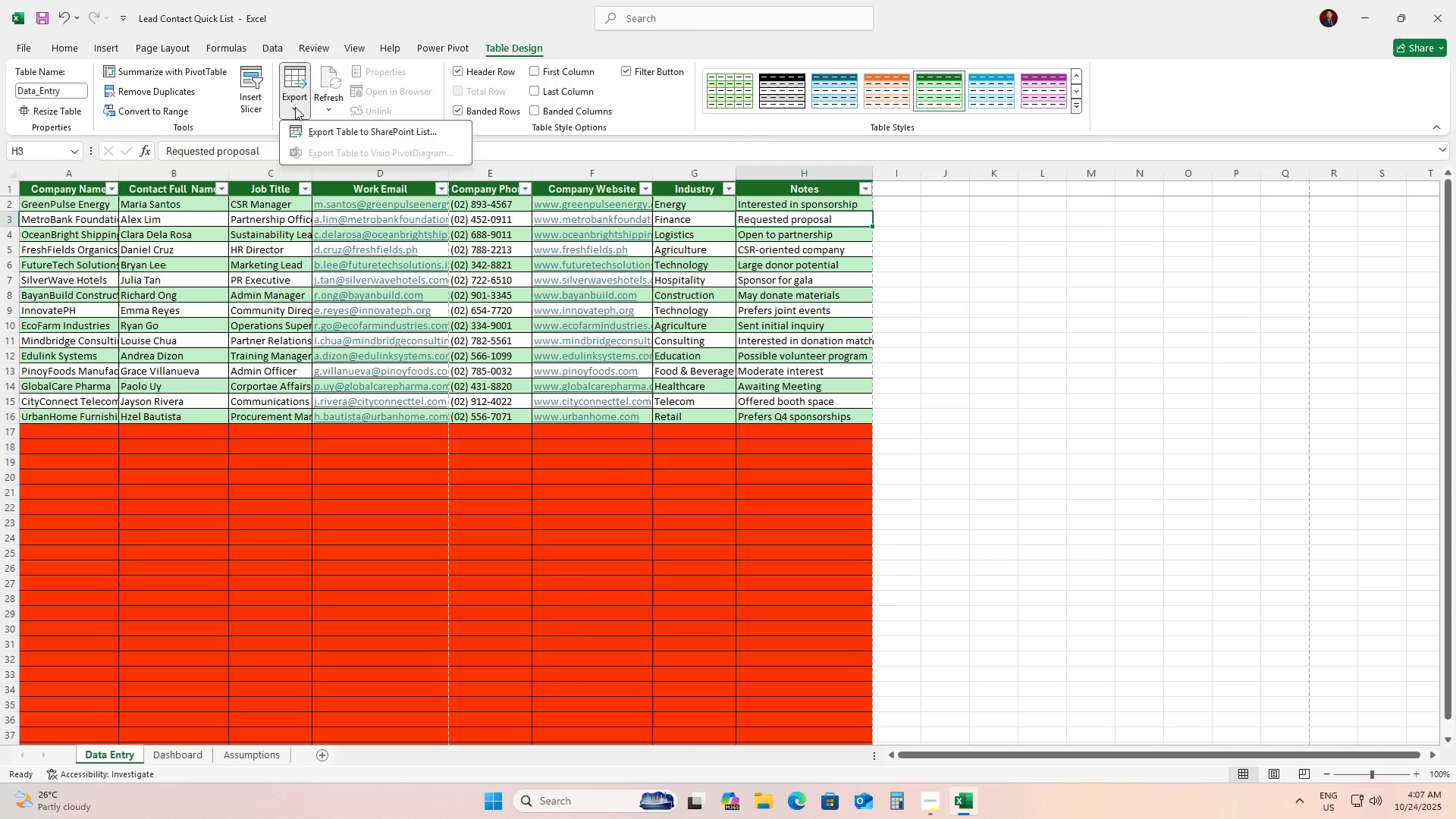 
left_click([295, 107])
 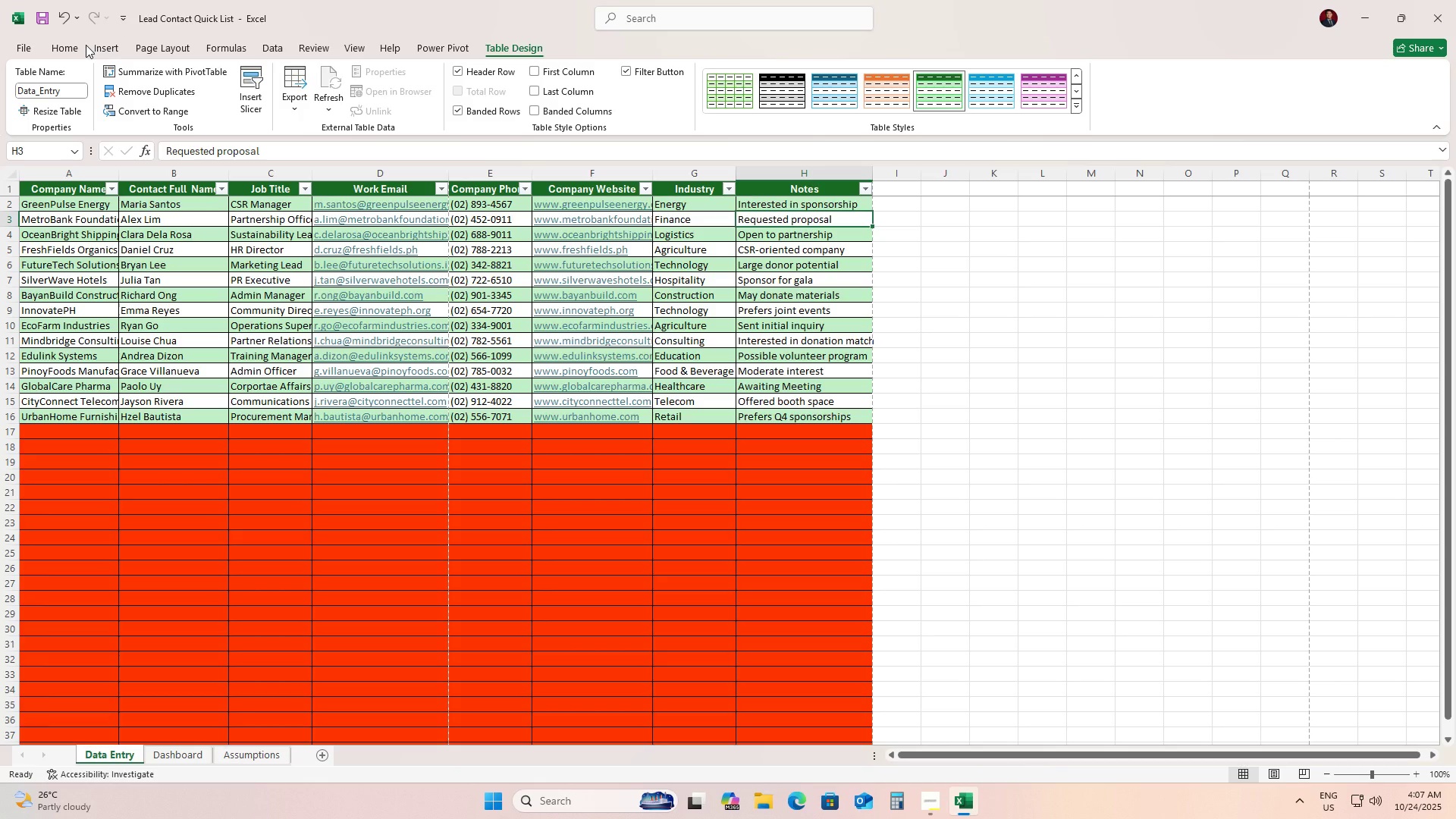 
left_click([79, 44])
 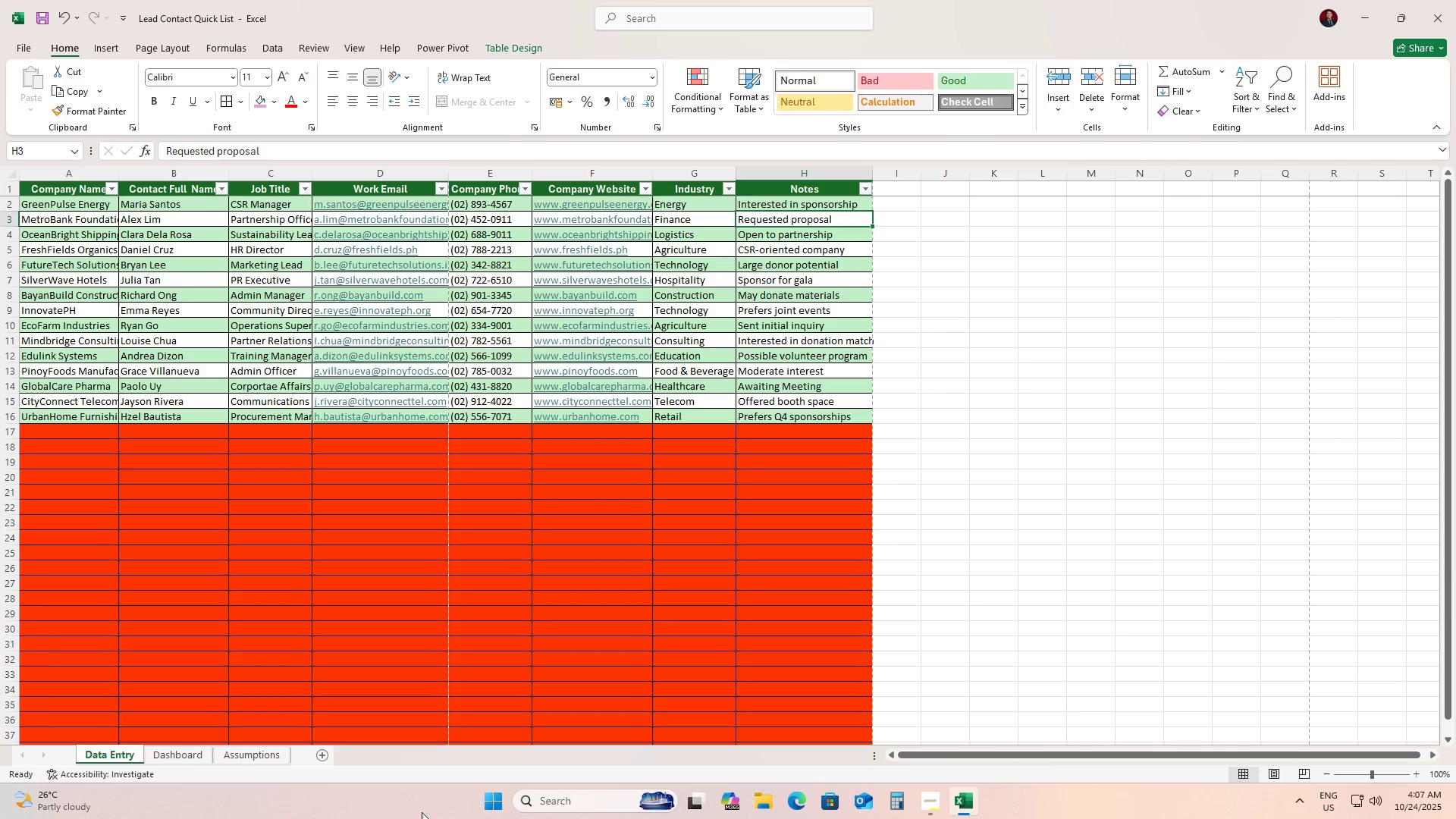 
left_click([160, 756])
 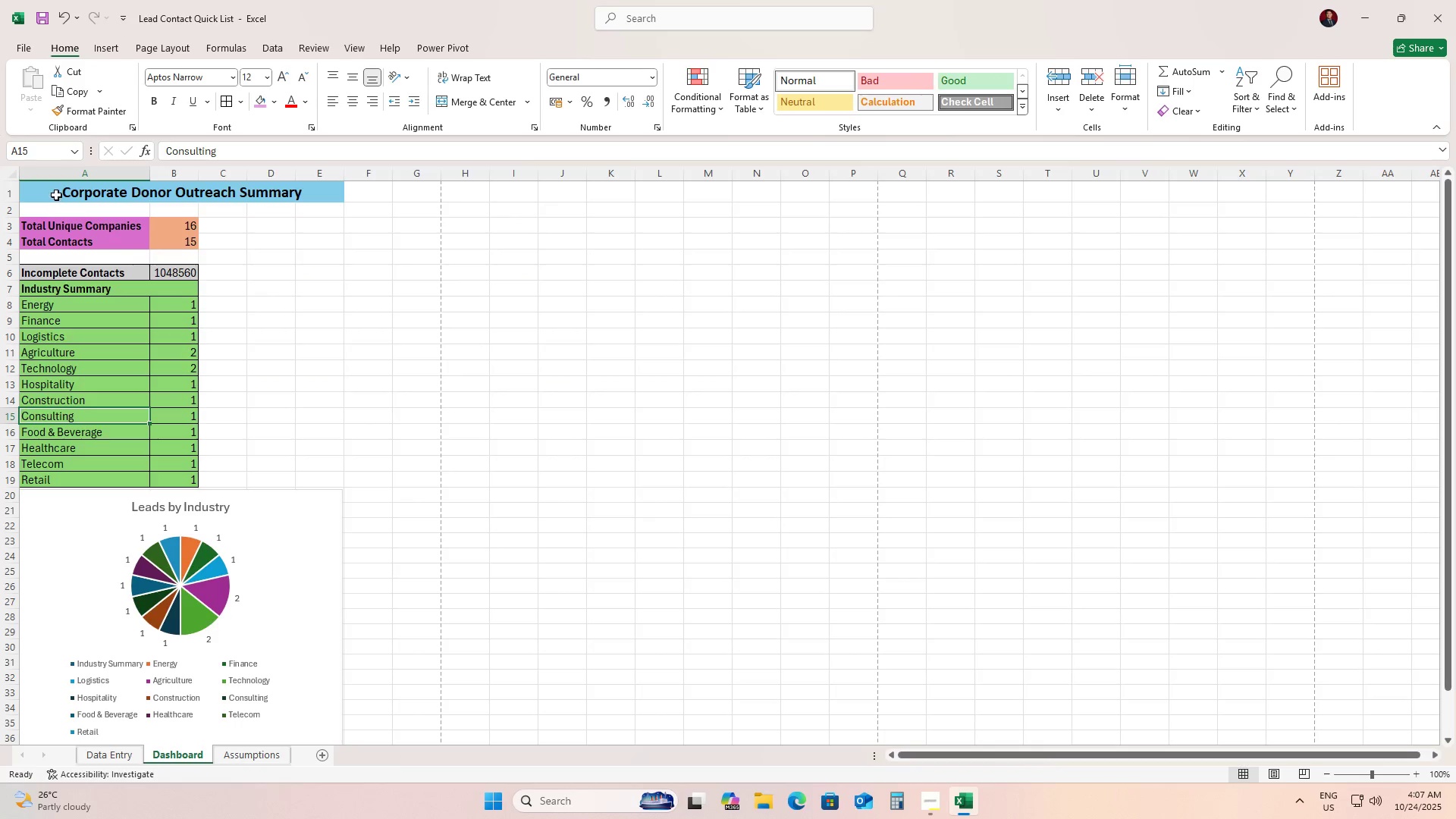 
left_click([56, 195])
 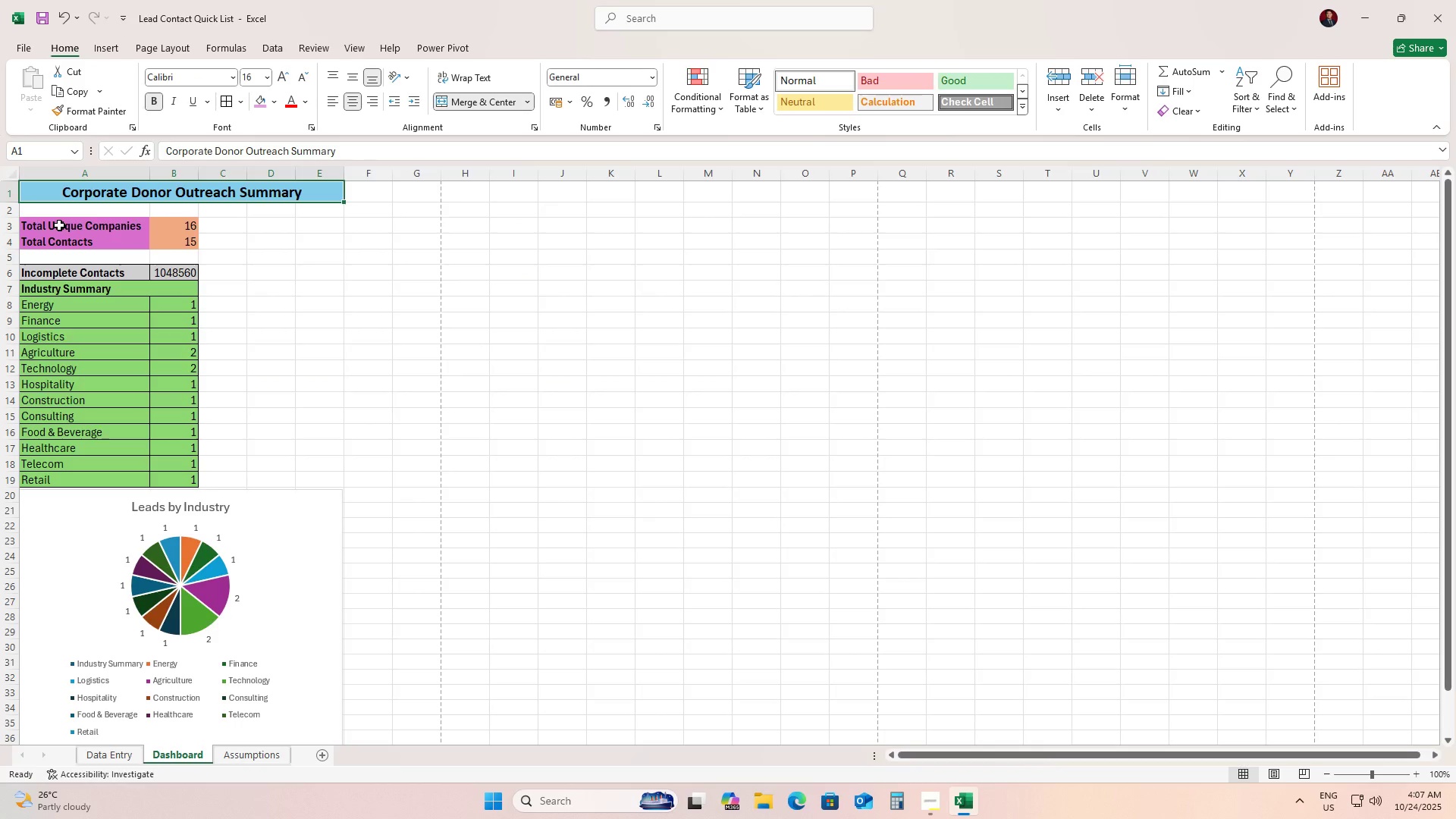 
left_click([59, 225])
 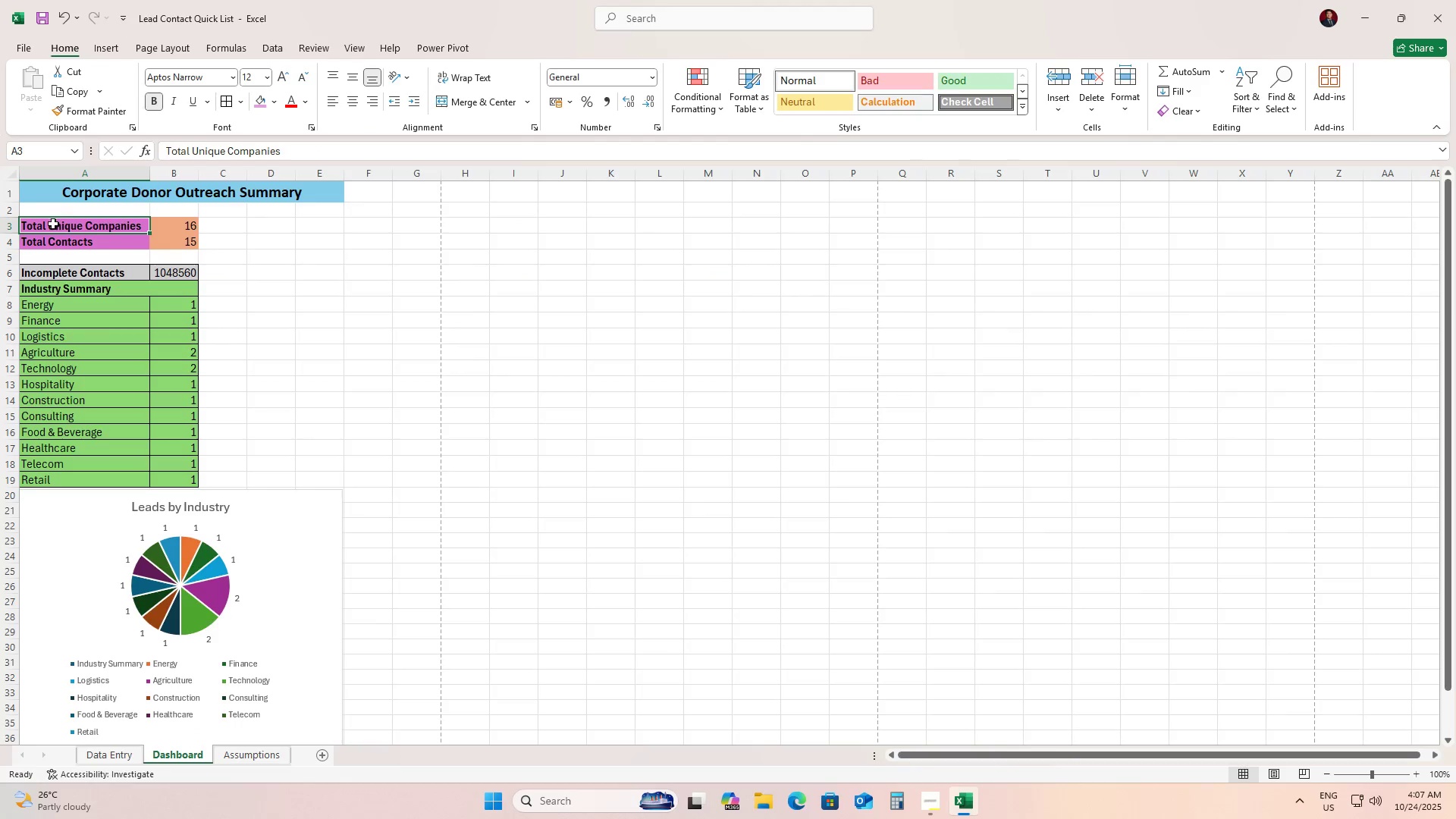 
left_click_drag(start_coordinate=[53, 224], to_coordinate=[99, 475])
 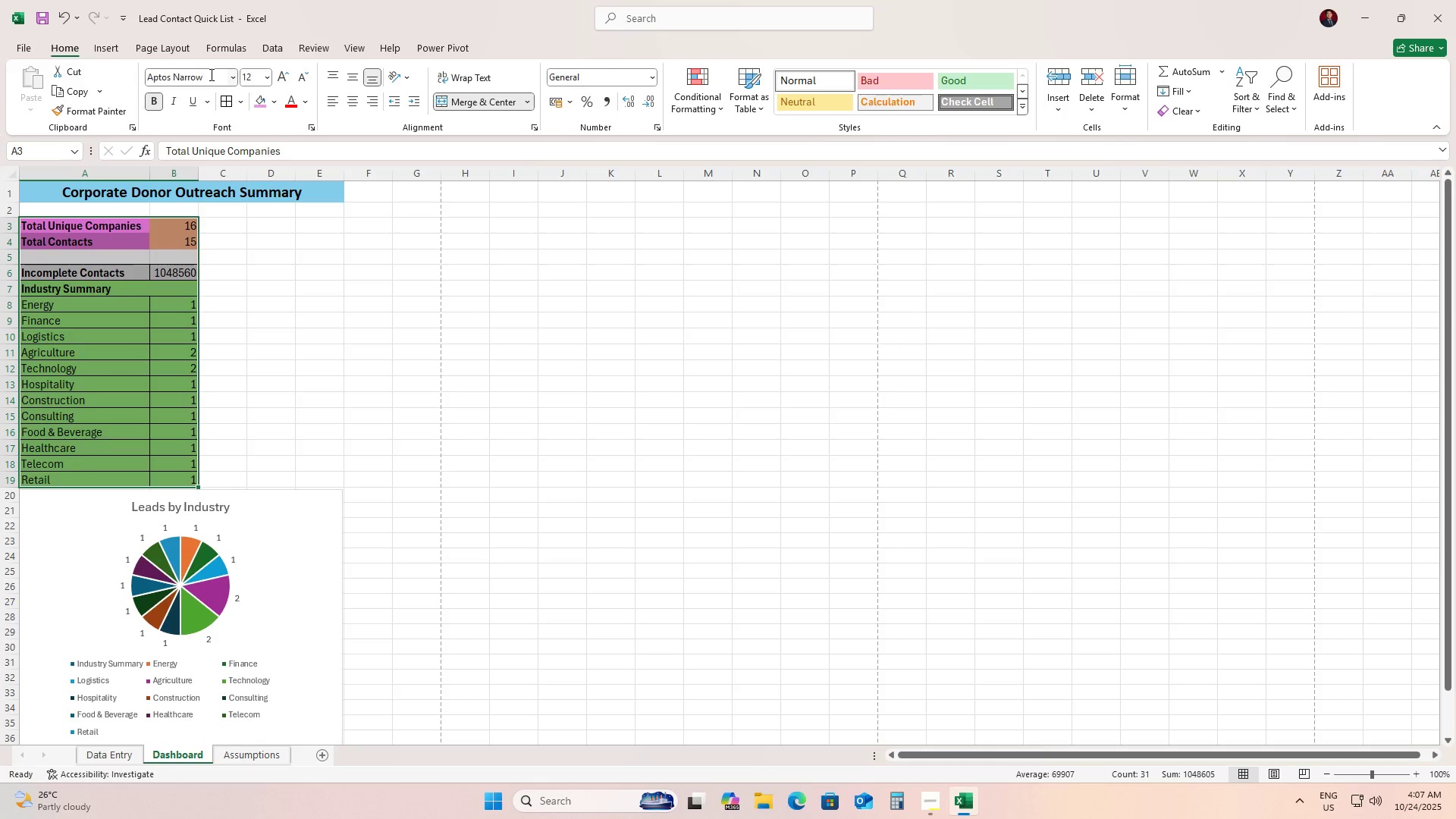 
left_click_drag(start_coordinate=[210, 74], to_coordinate=[105, 71])
 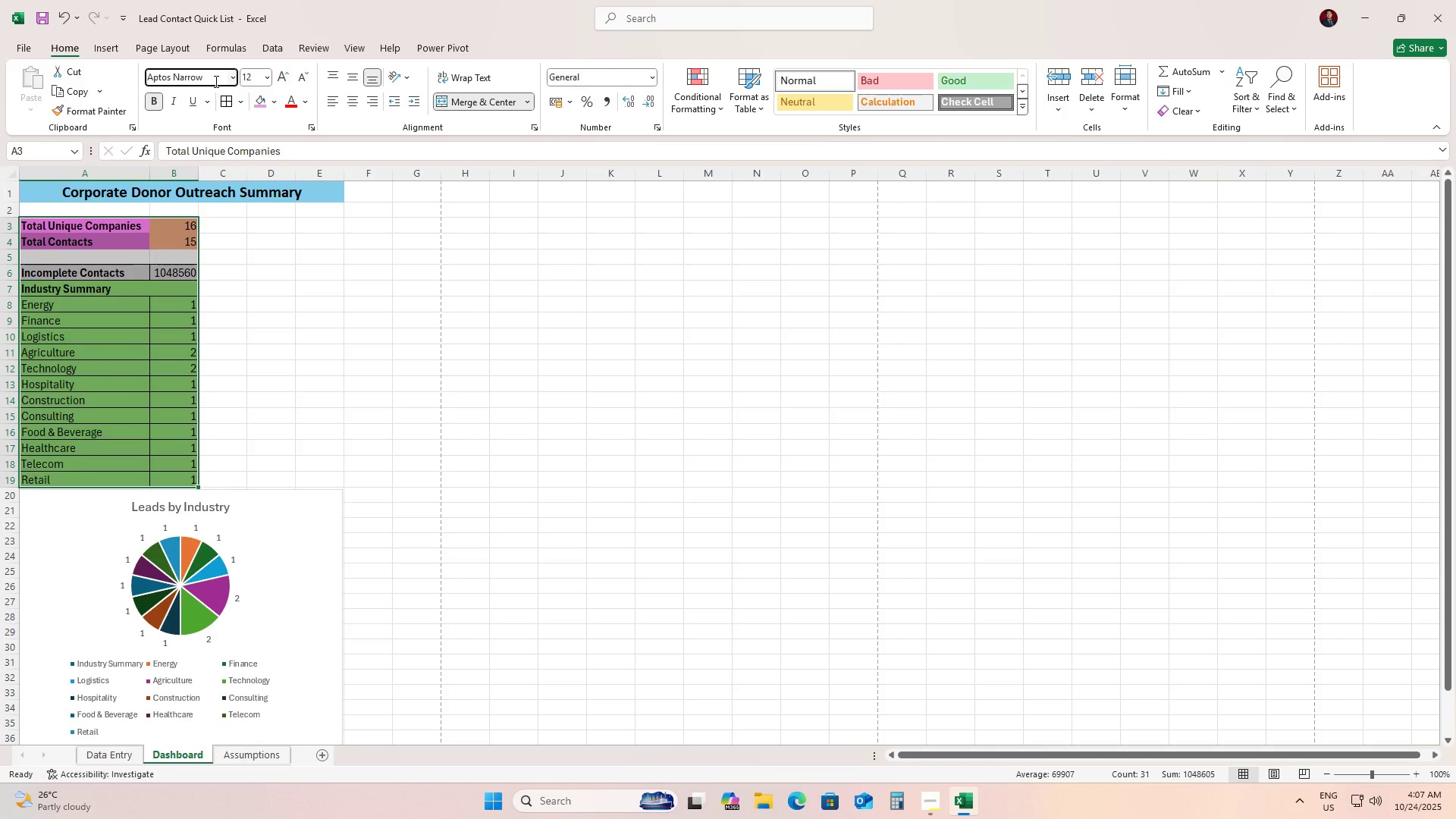 
left_click_drag(start_coordinate=[215, 81], to_coordinate=[133, 74])
 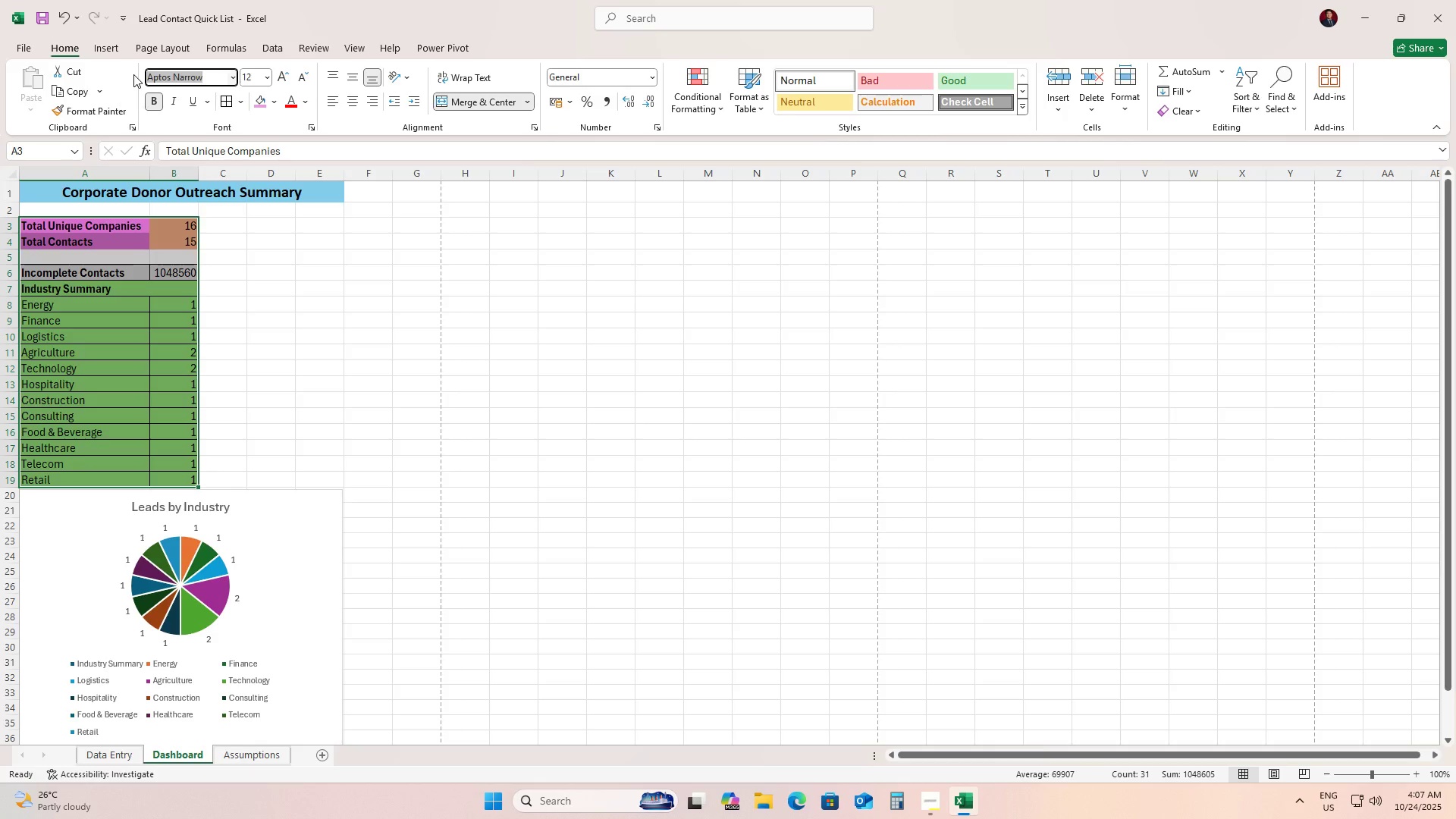 
type(calib)
key(Tab)
 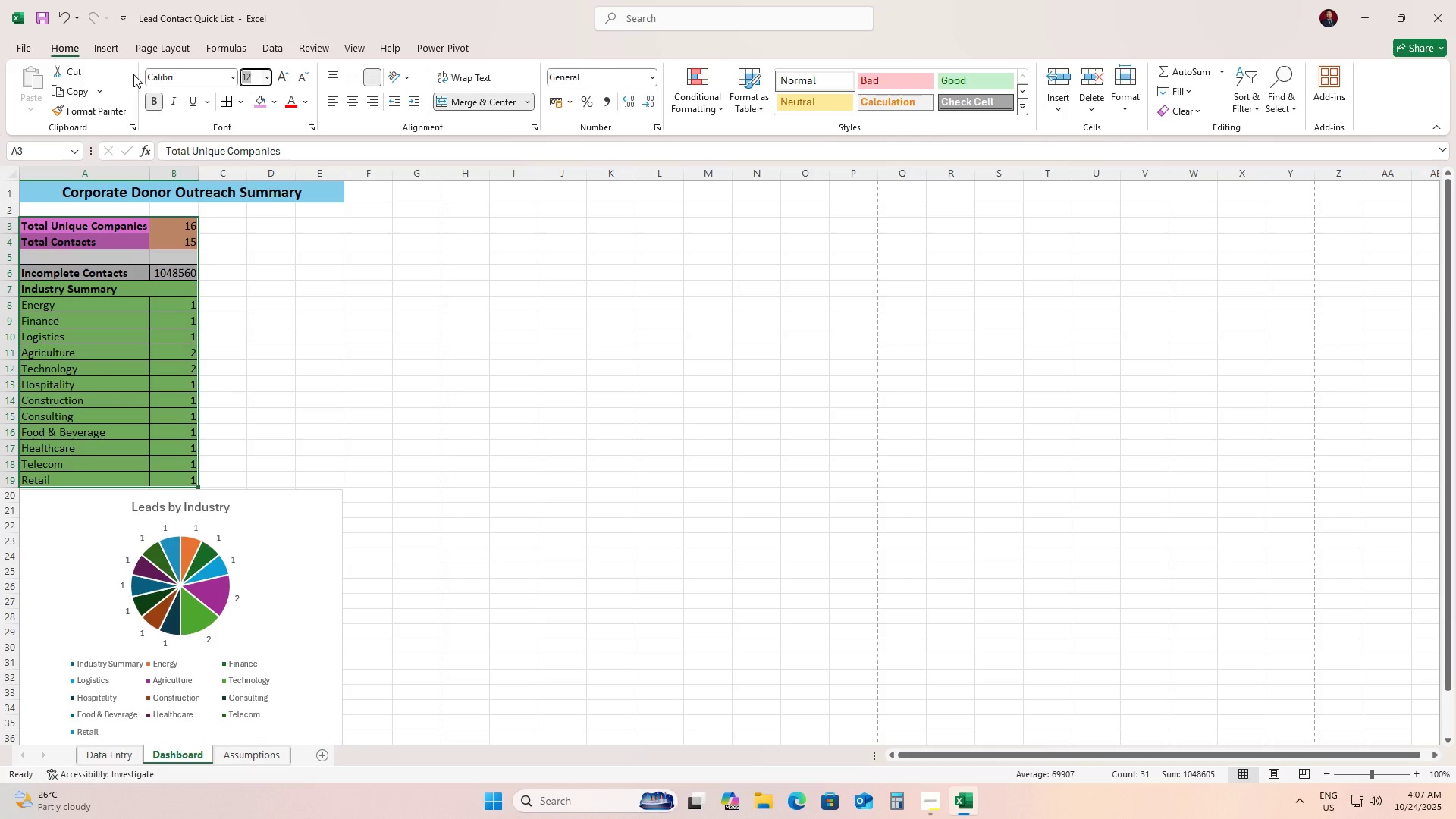 
key(Enter)
 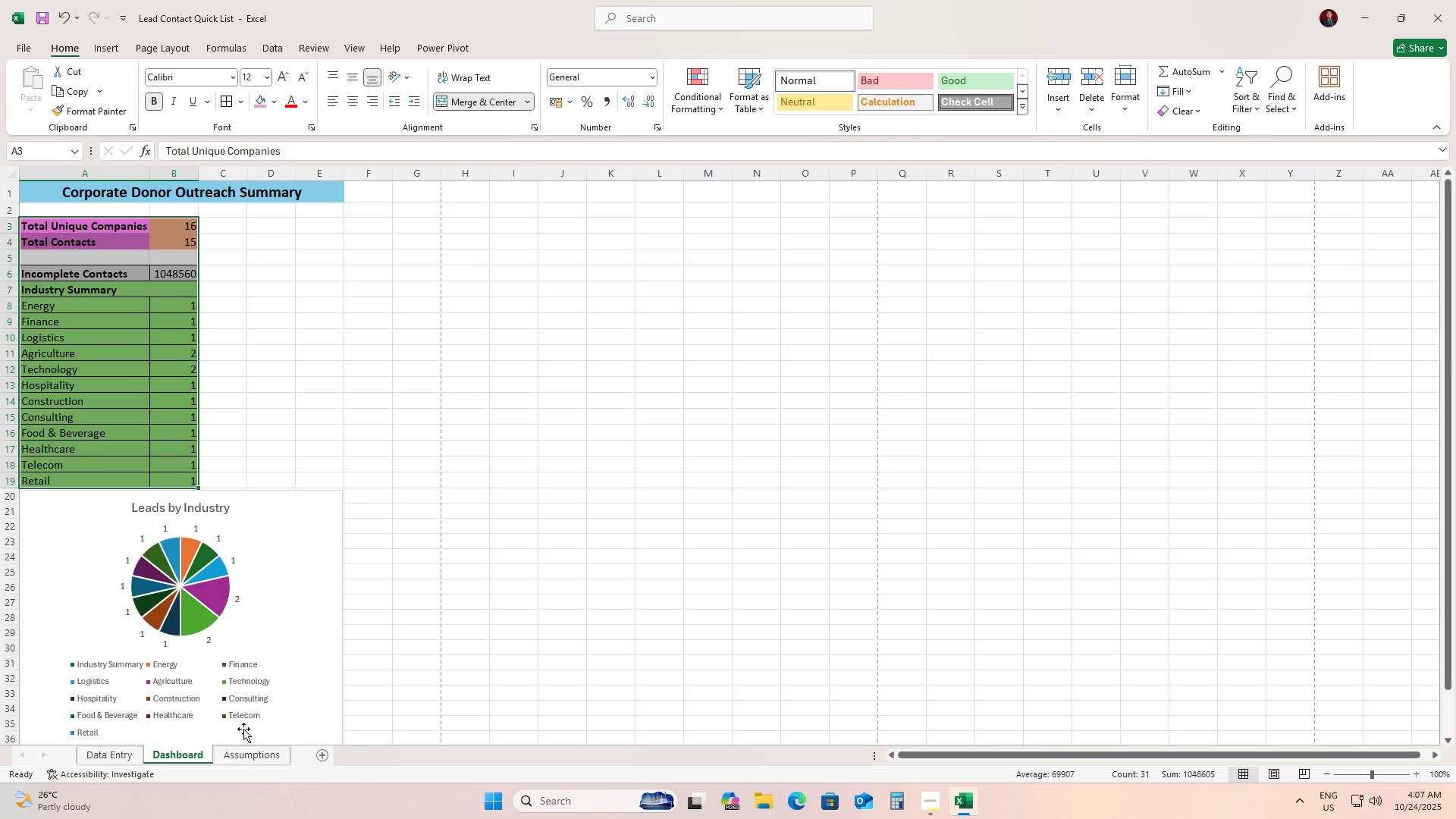 
left_click([248, 745])
 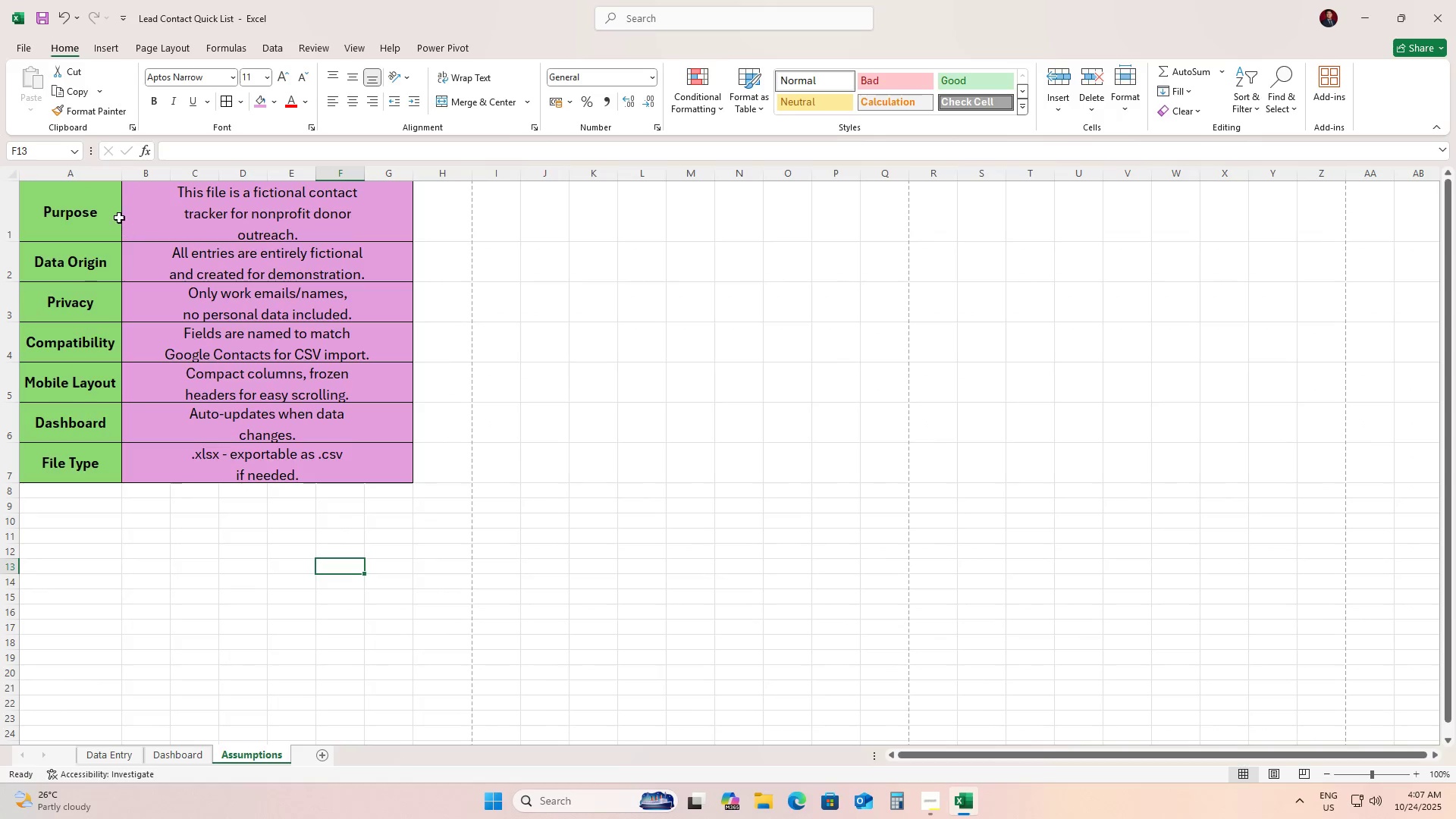 
left_click([118, 215])
 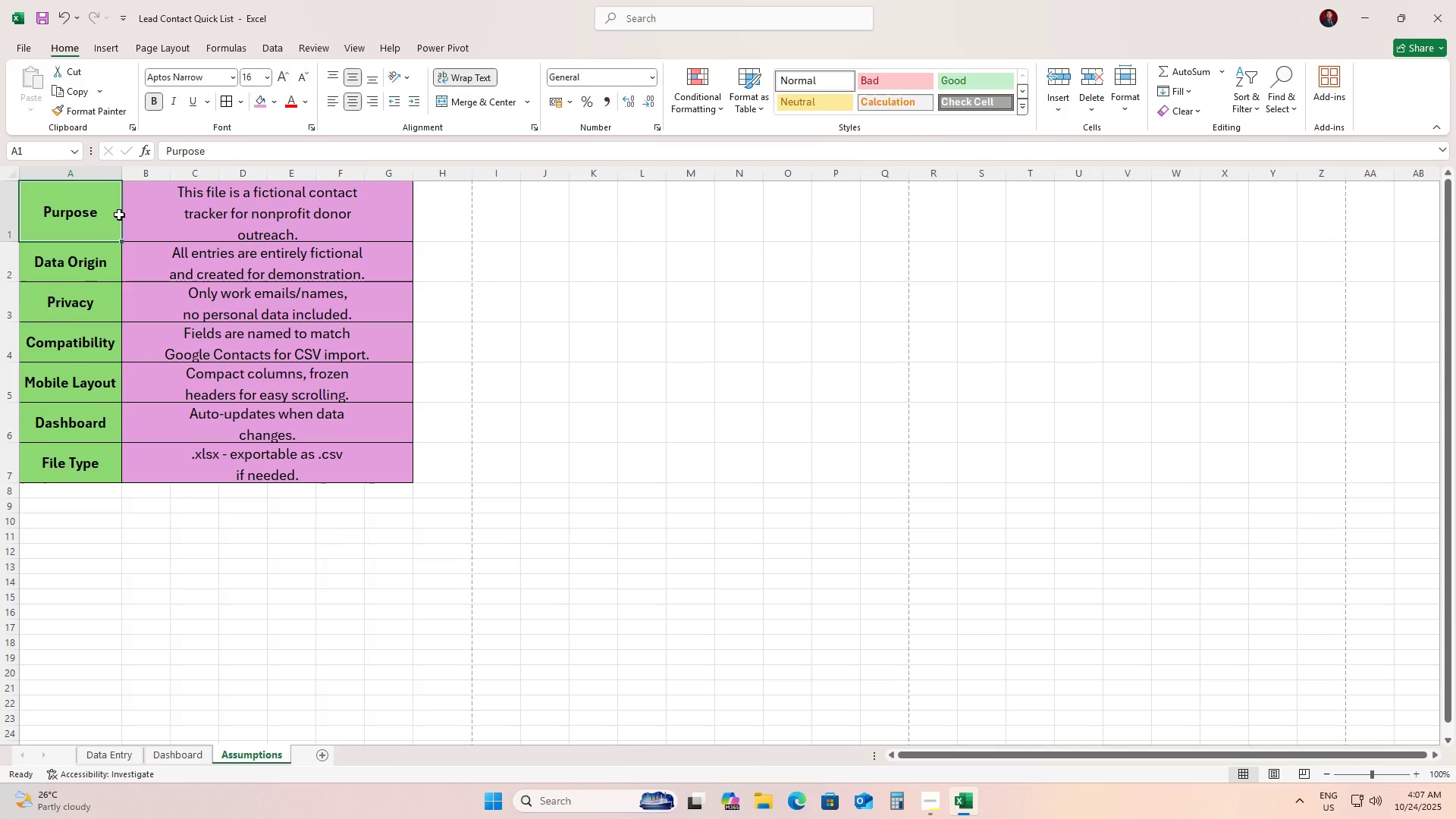 
key(Control+A)
 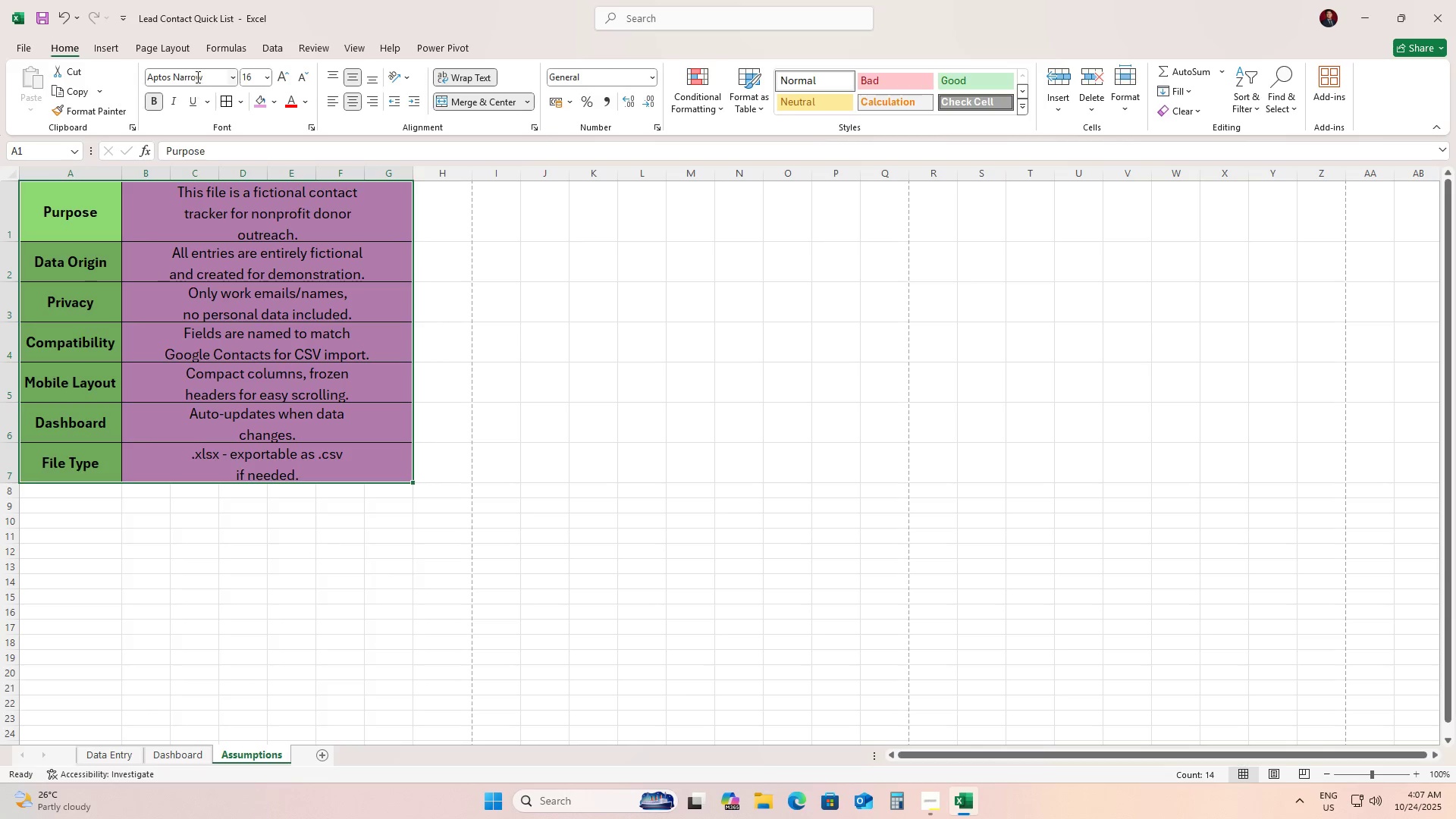 
left_click_drag(start_coordinate=[206, 75], to_coordinate=[260, 78])
 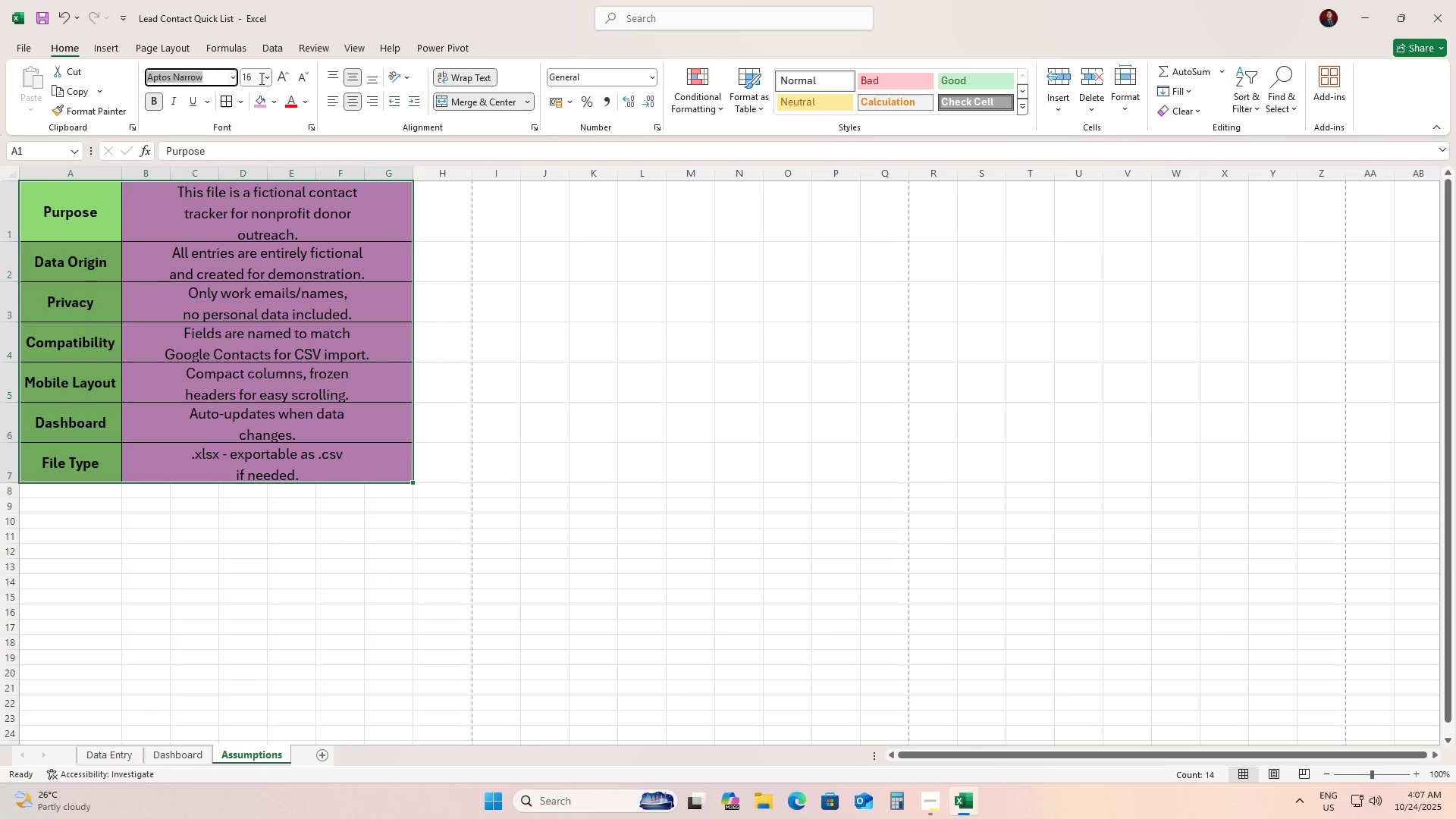 
type(calibri)
 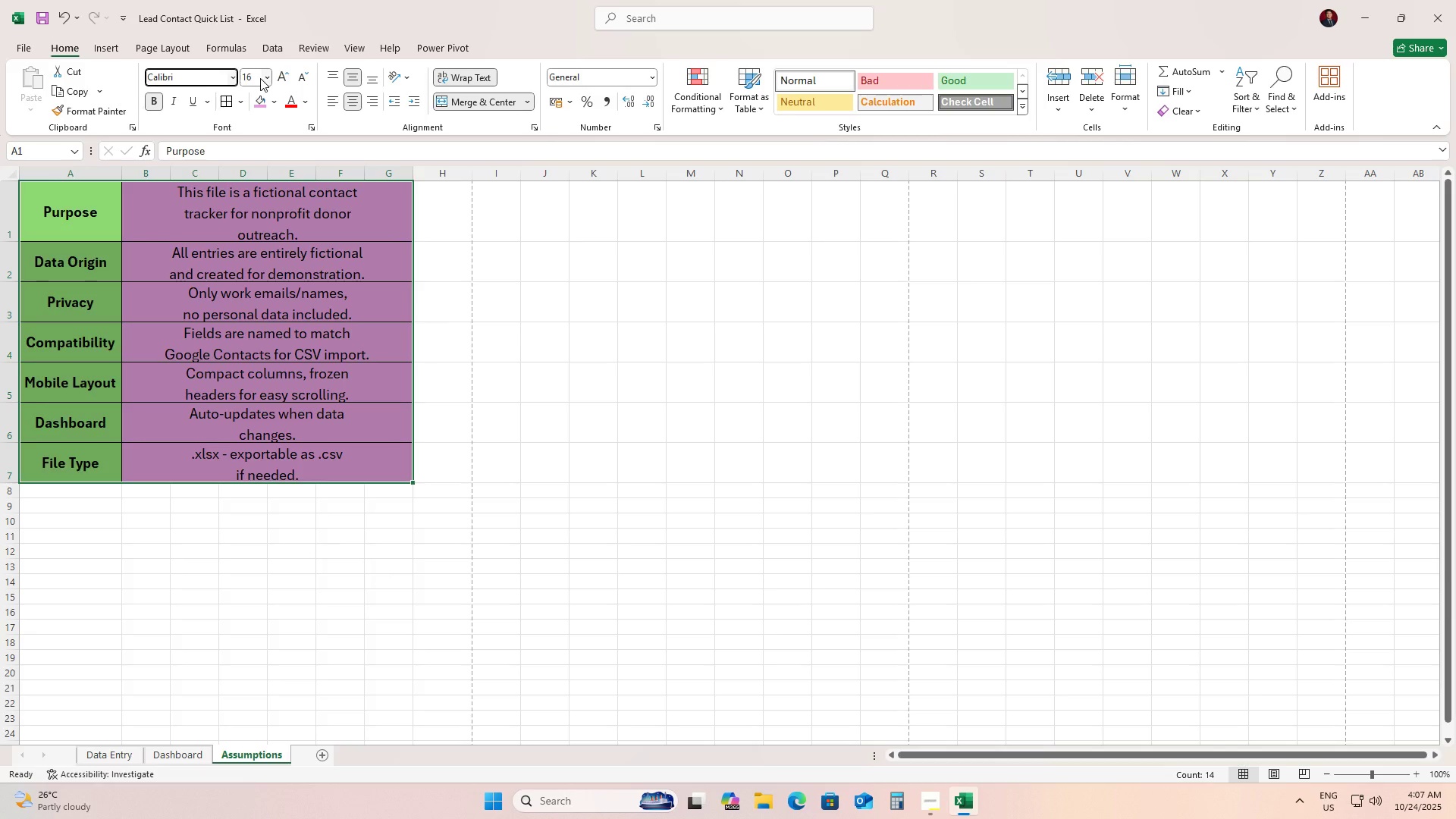 
key(Enter)
 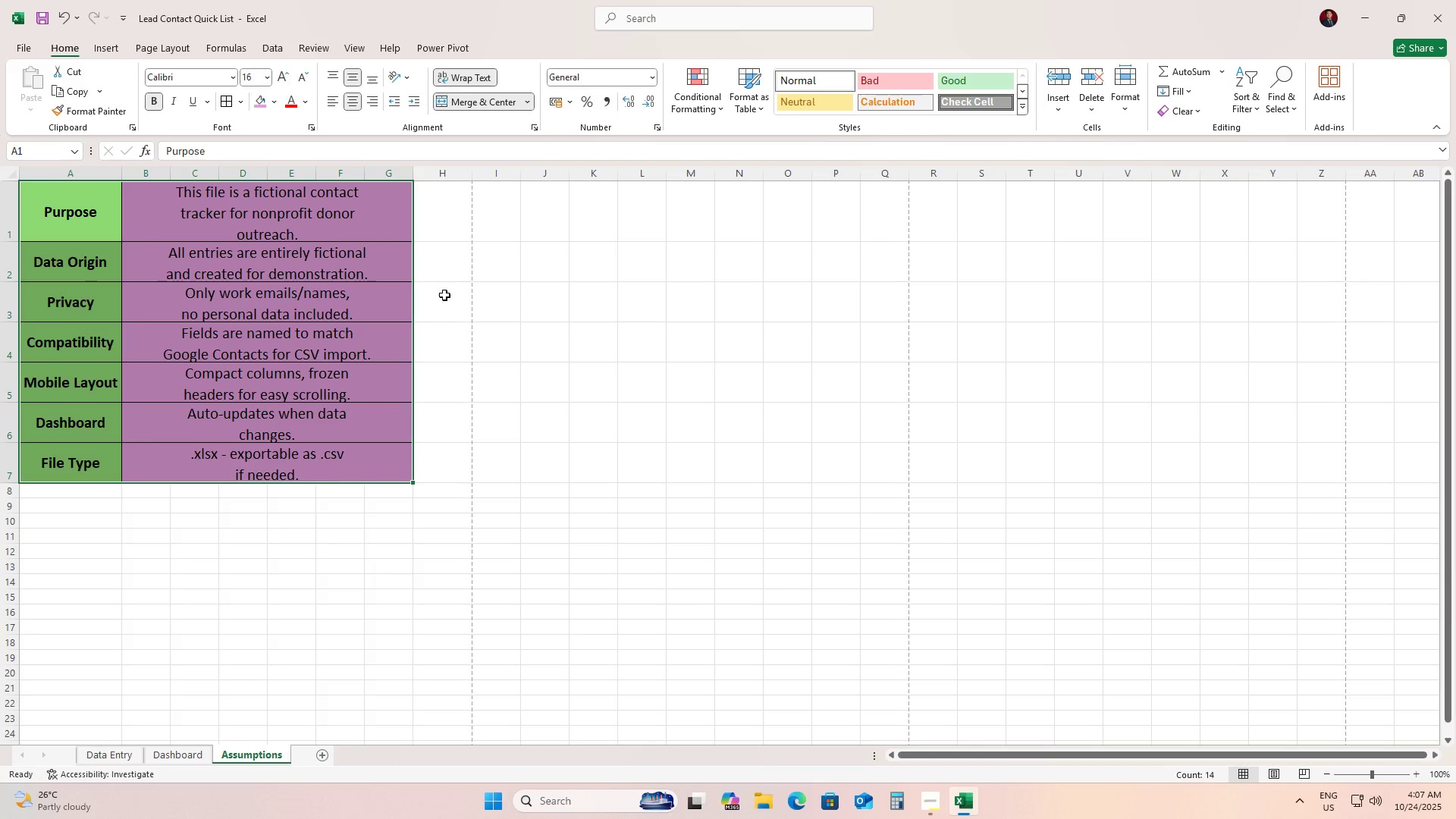 
left_click([444, 295])
 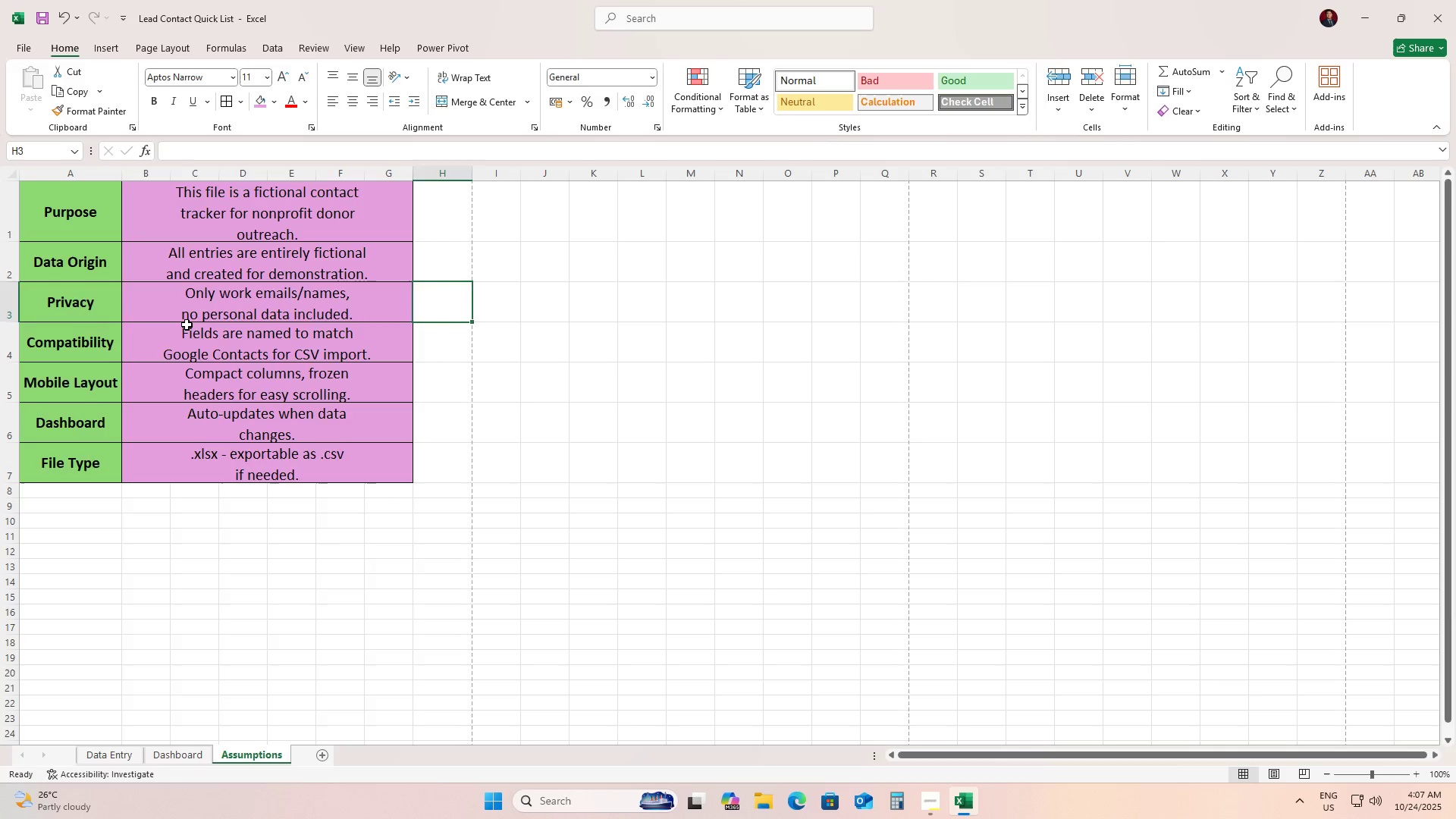 
left_click([187, 325])
 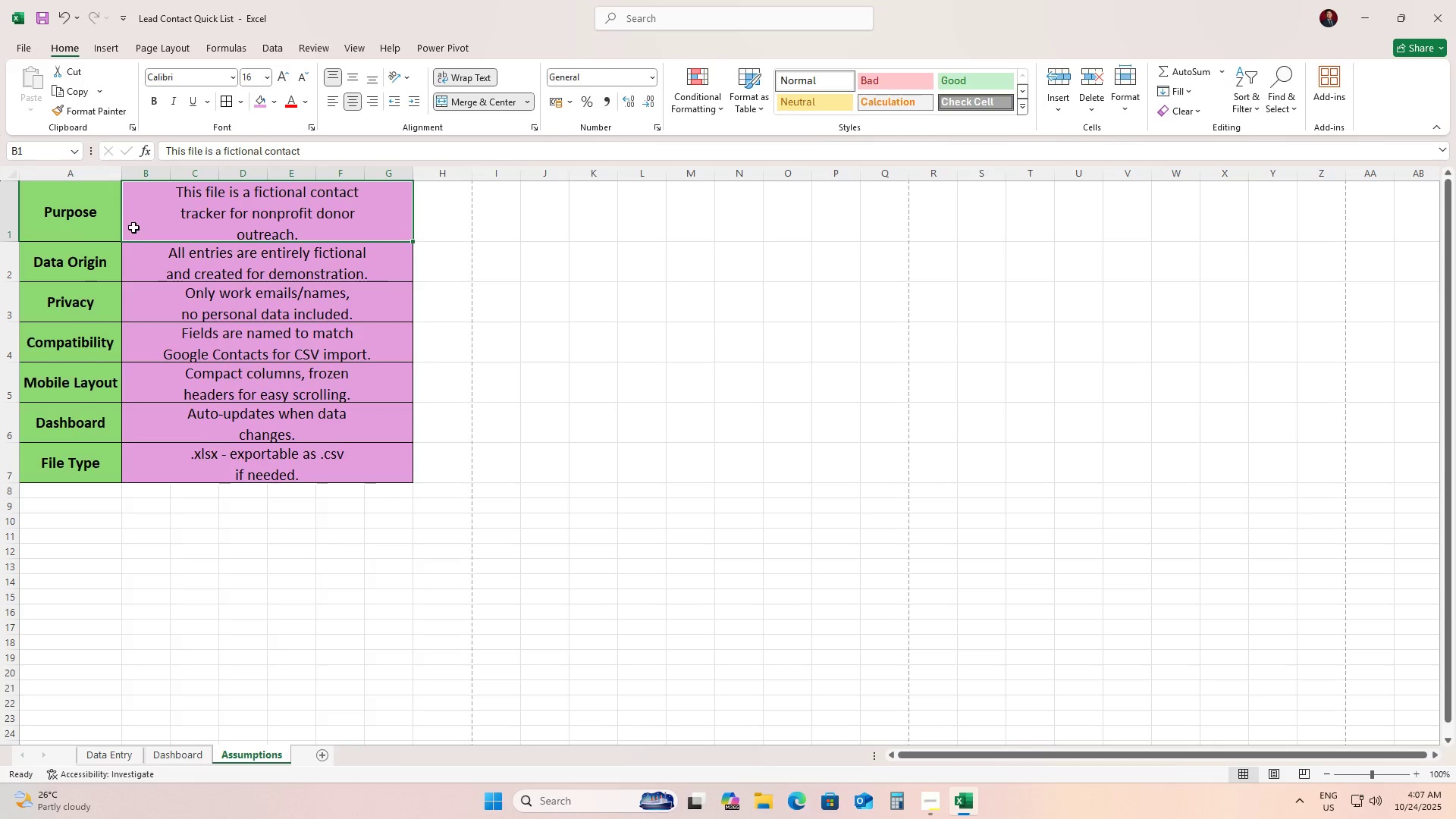 
double_click([90, 230])
 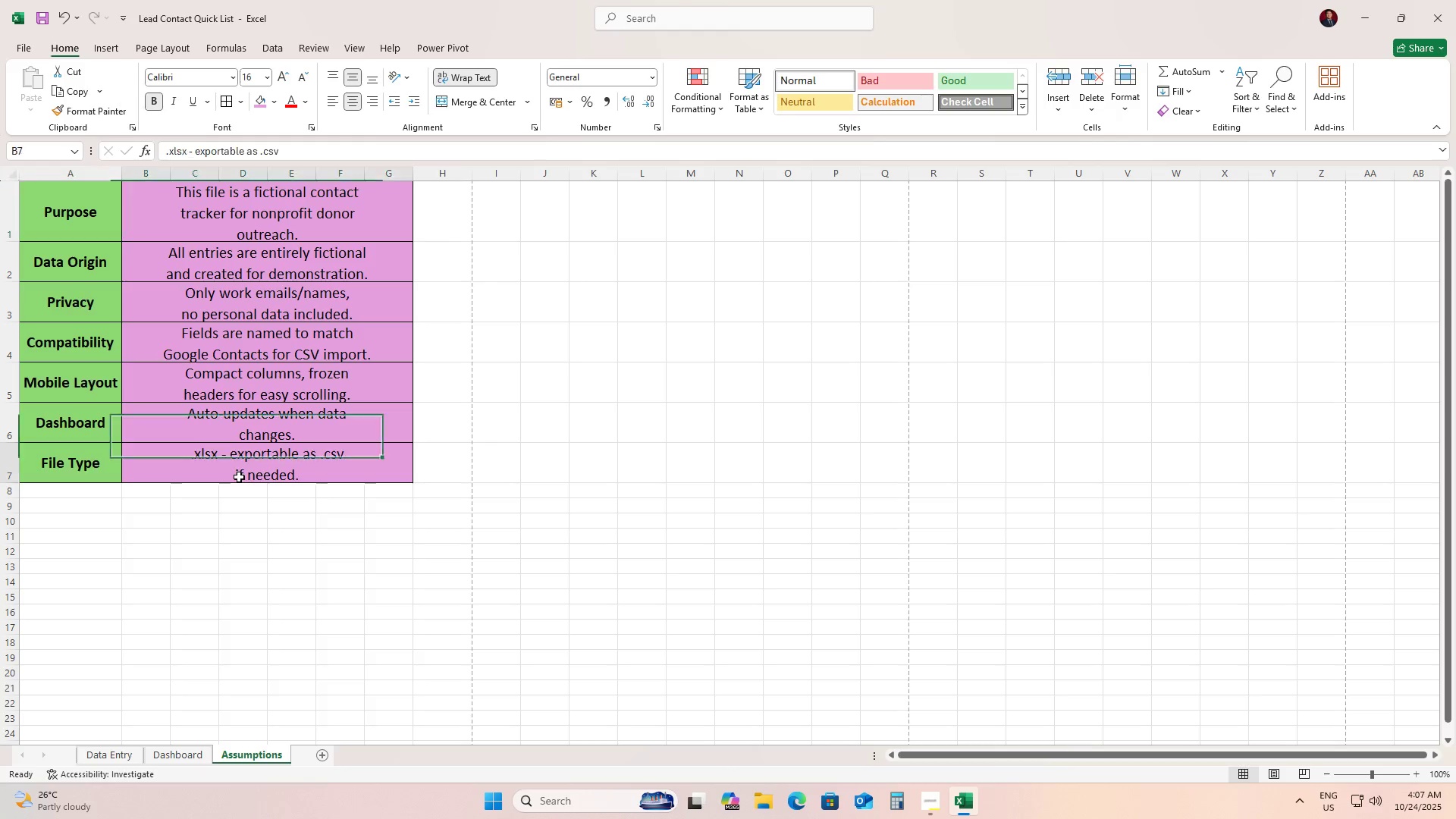 
triple_click([239, 477])
 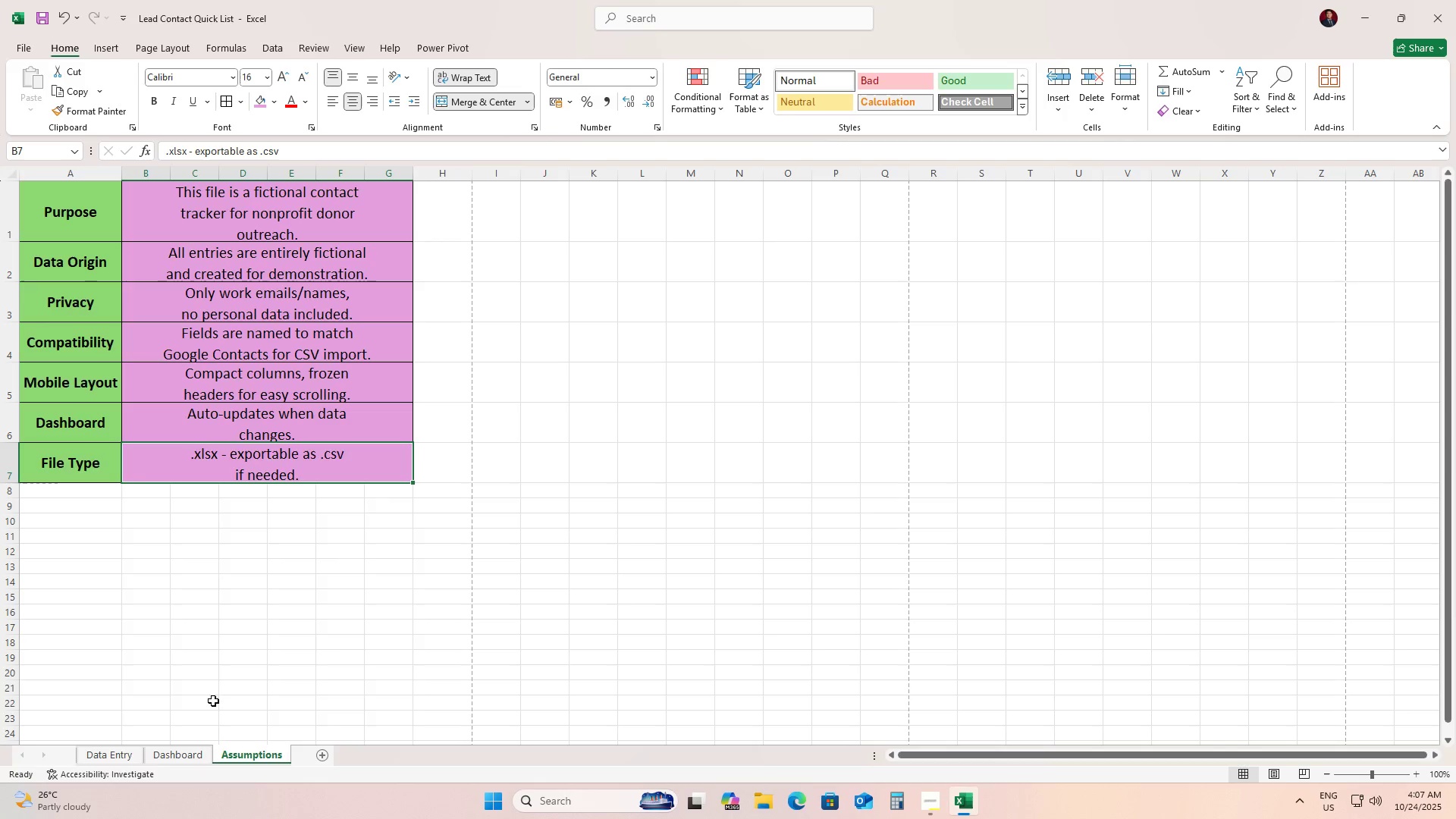 
left_click([180, 752])
 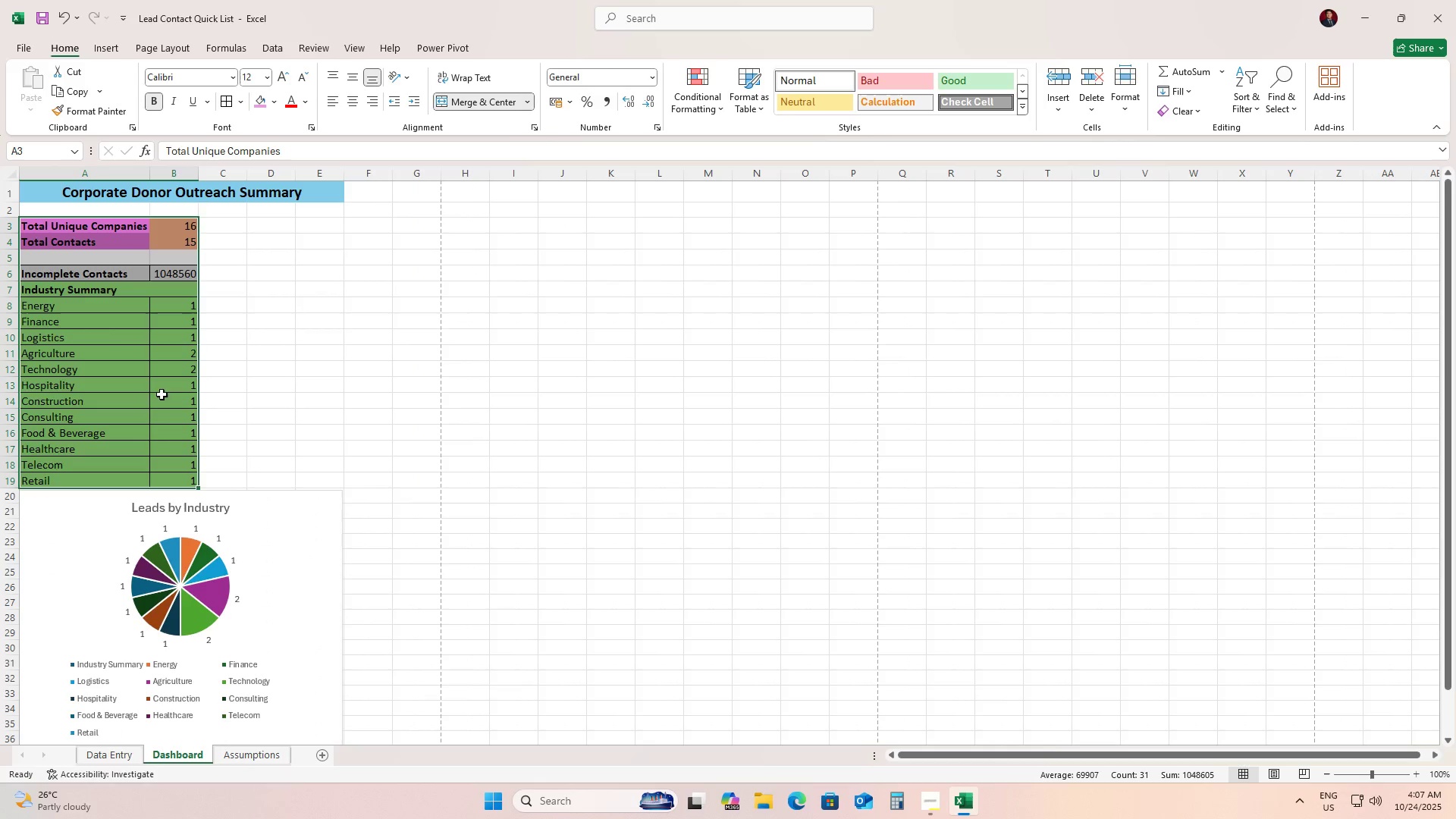 
left_click([93, 332])
 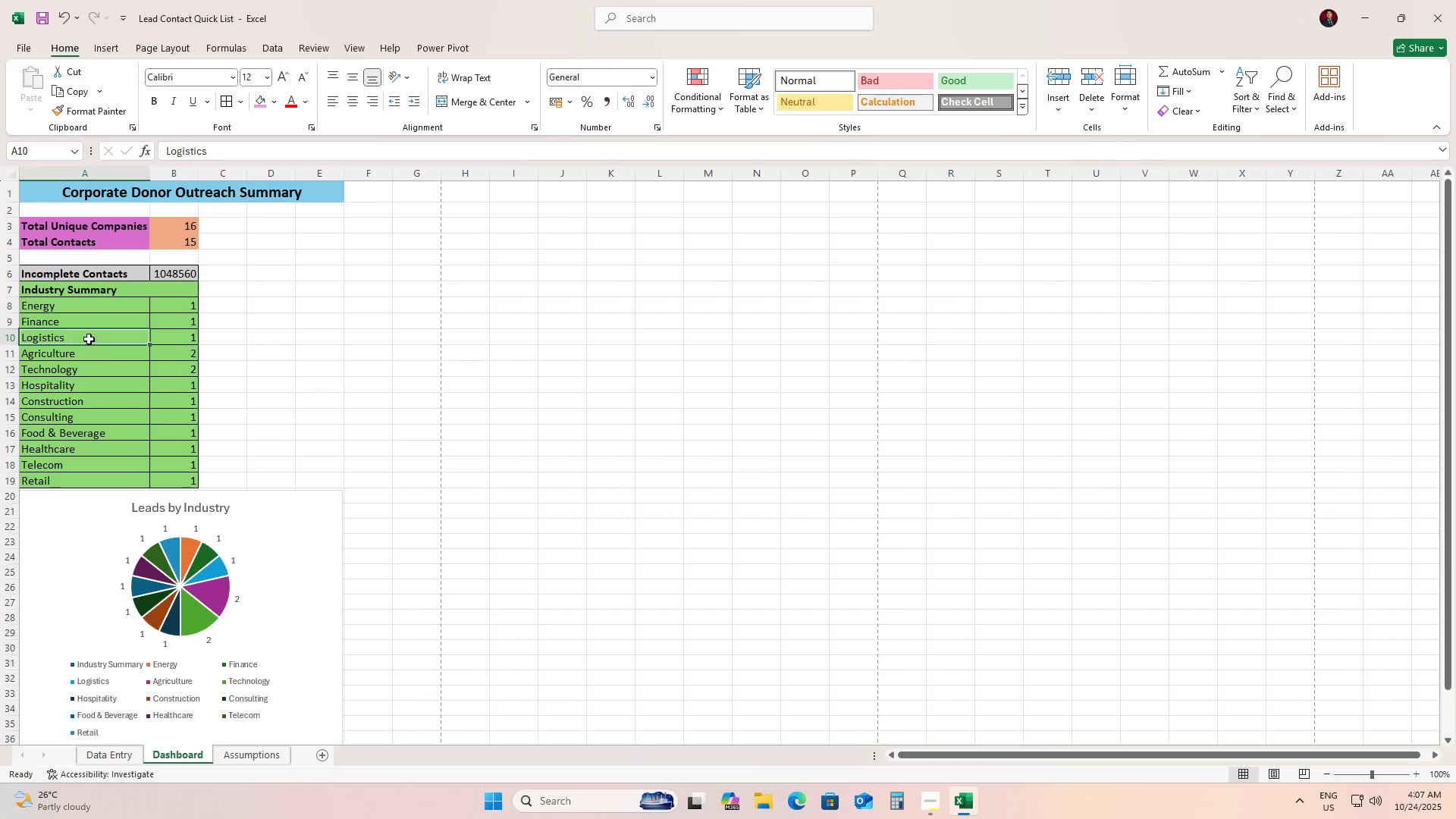 
wait(8.41)
 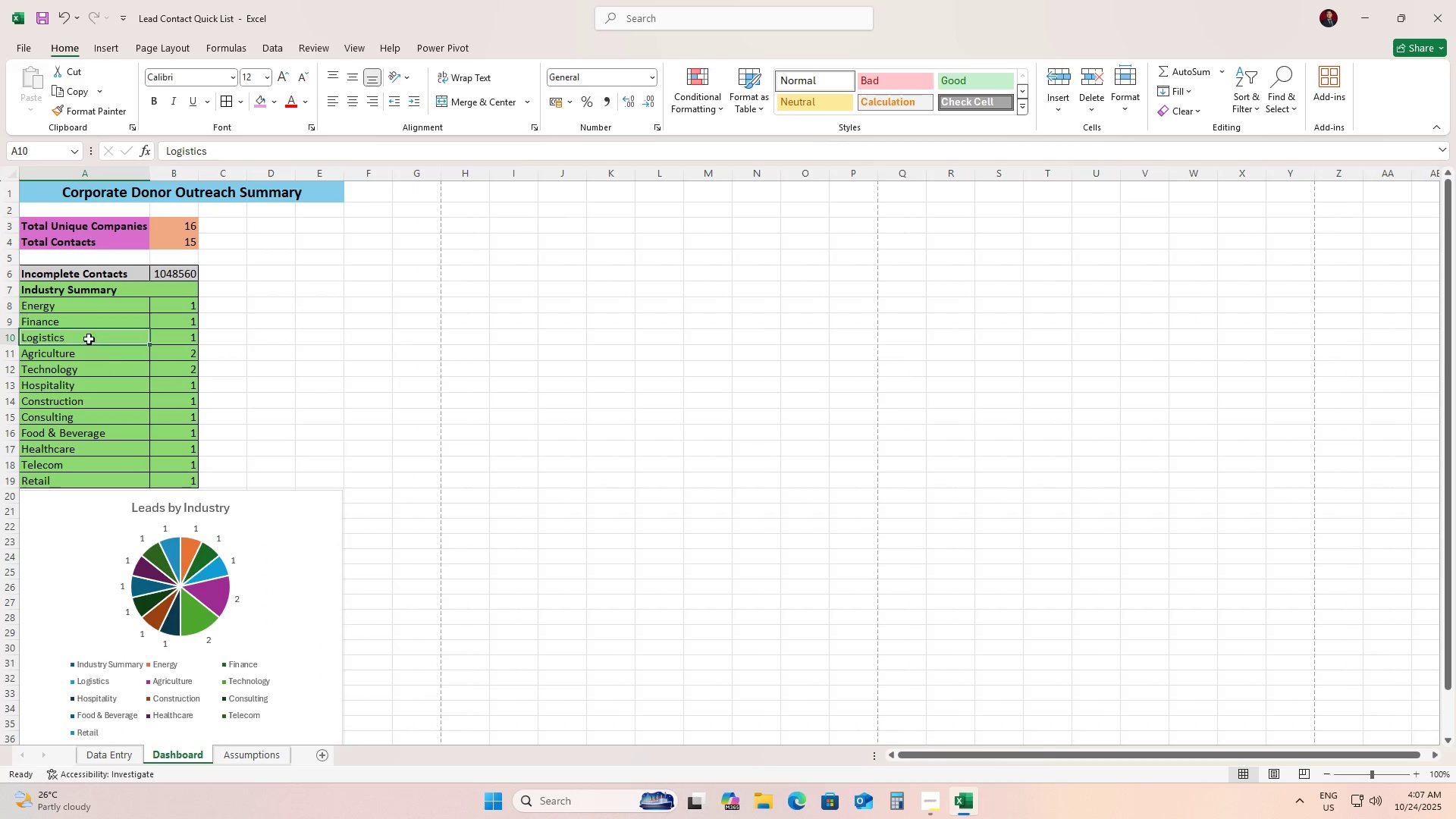 
left_click([263, 318])
 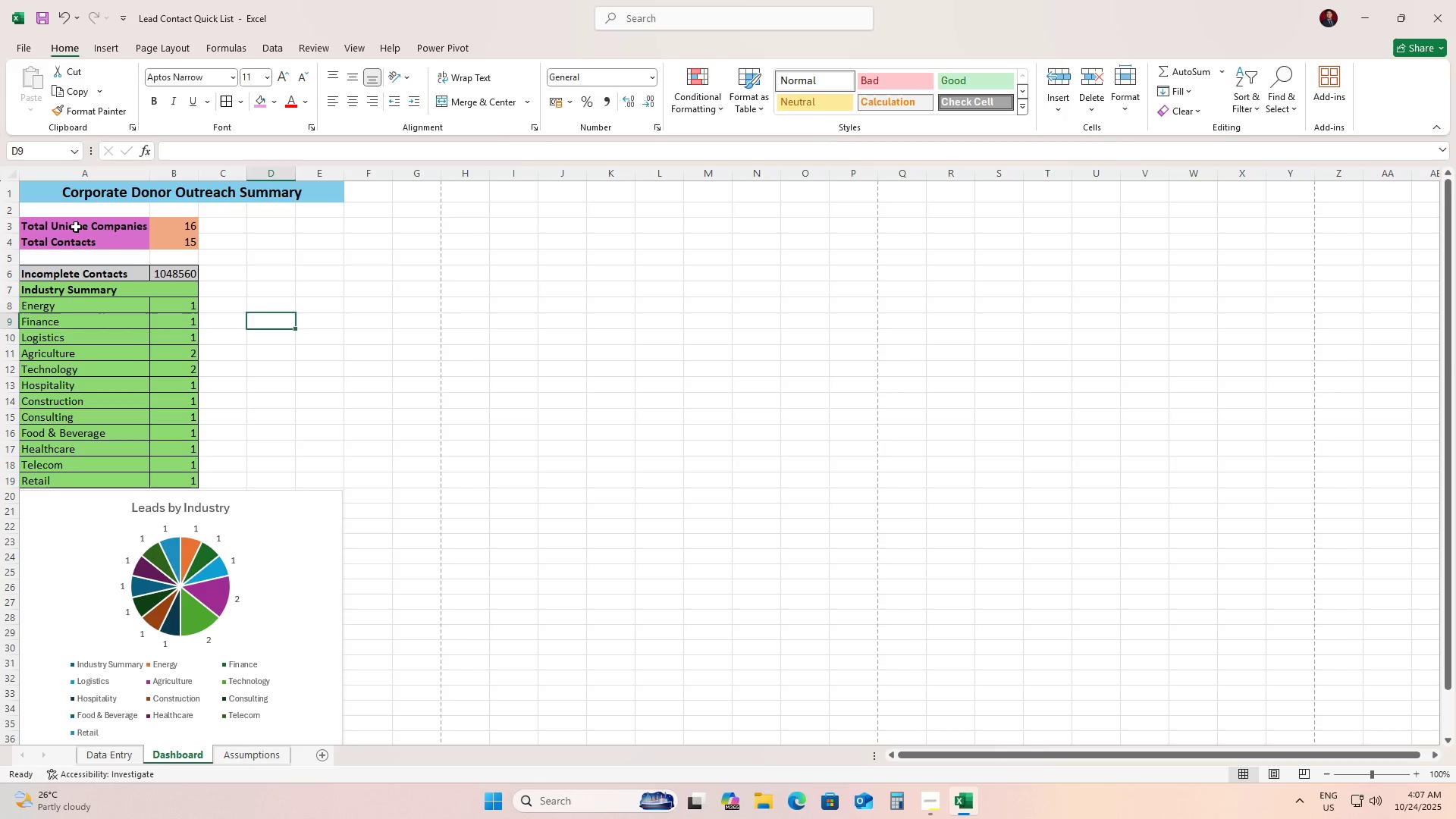 
left_click_drag(start_coordinate=[76, 227], to_coordinate=[160, 240])
 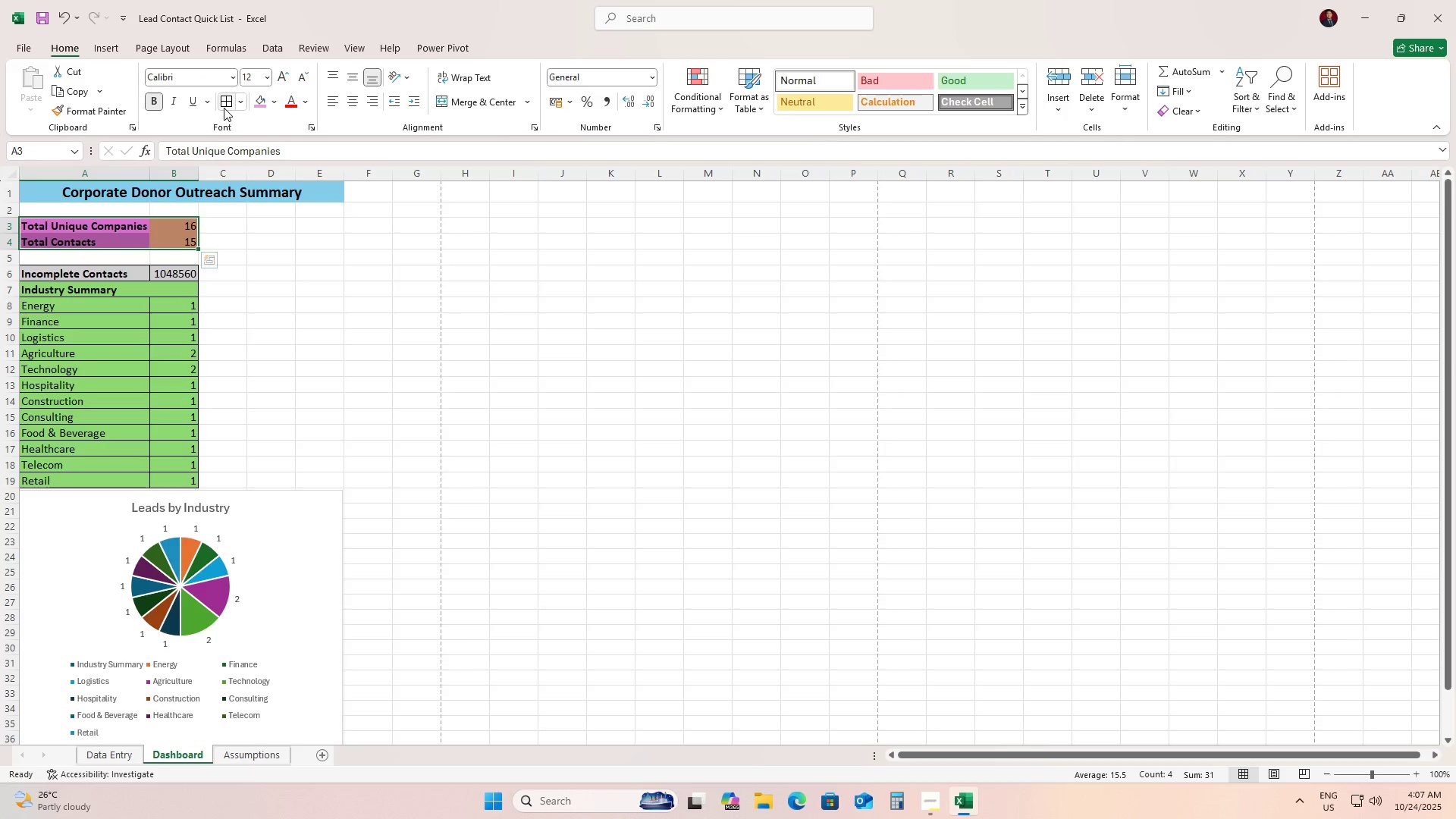 
left_click([224, 108])
 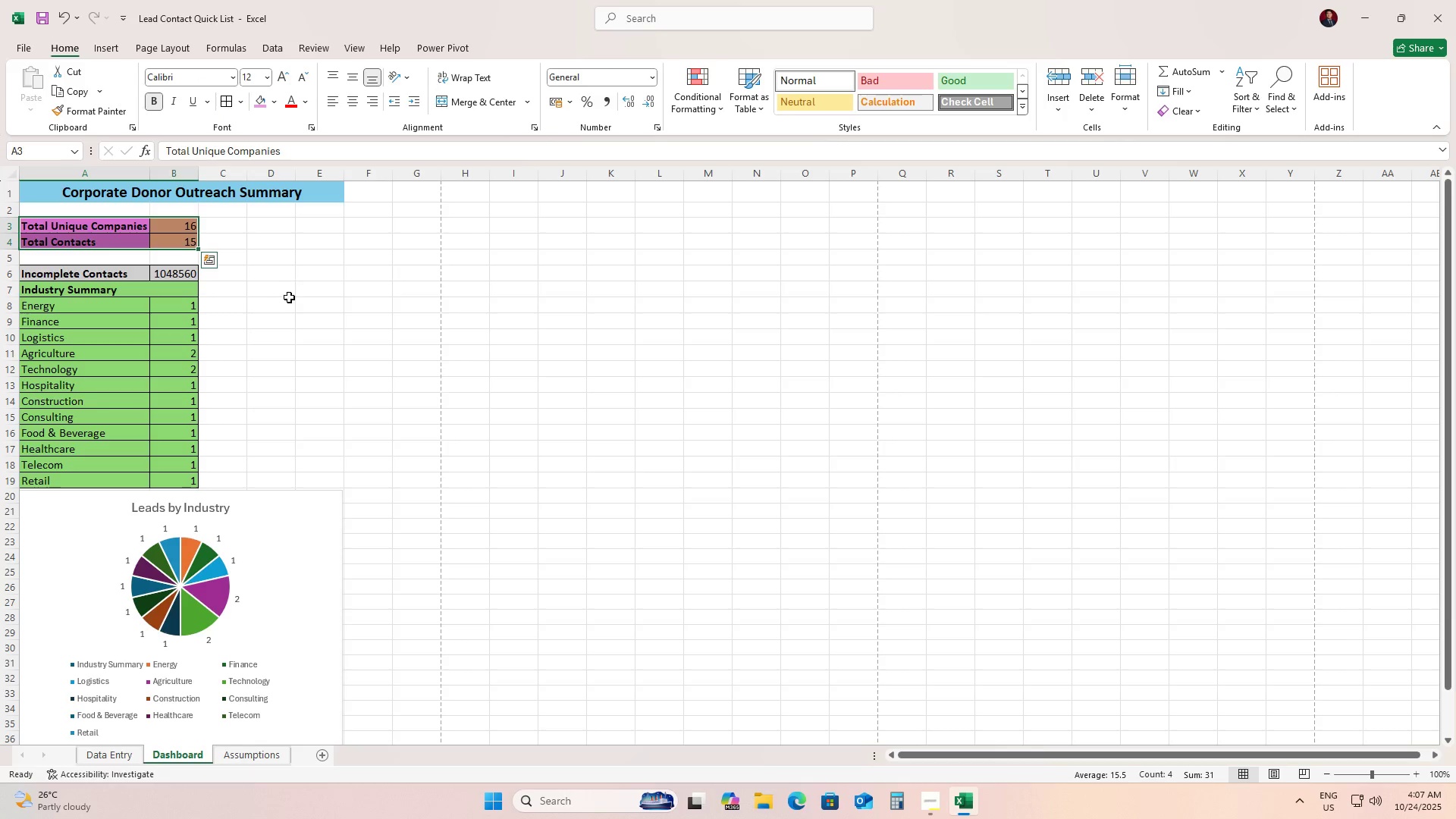 
left_click([289, 297])
 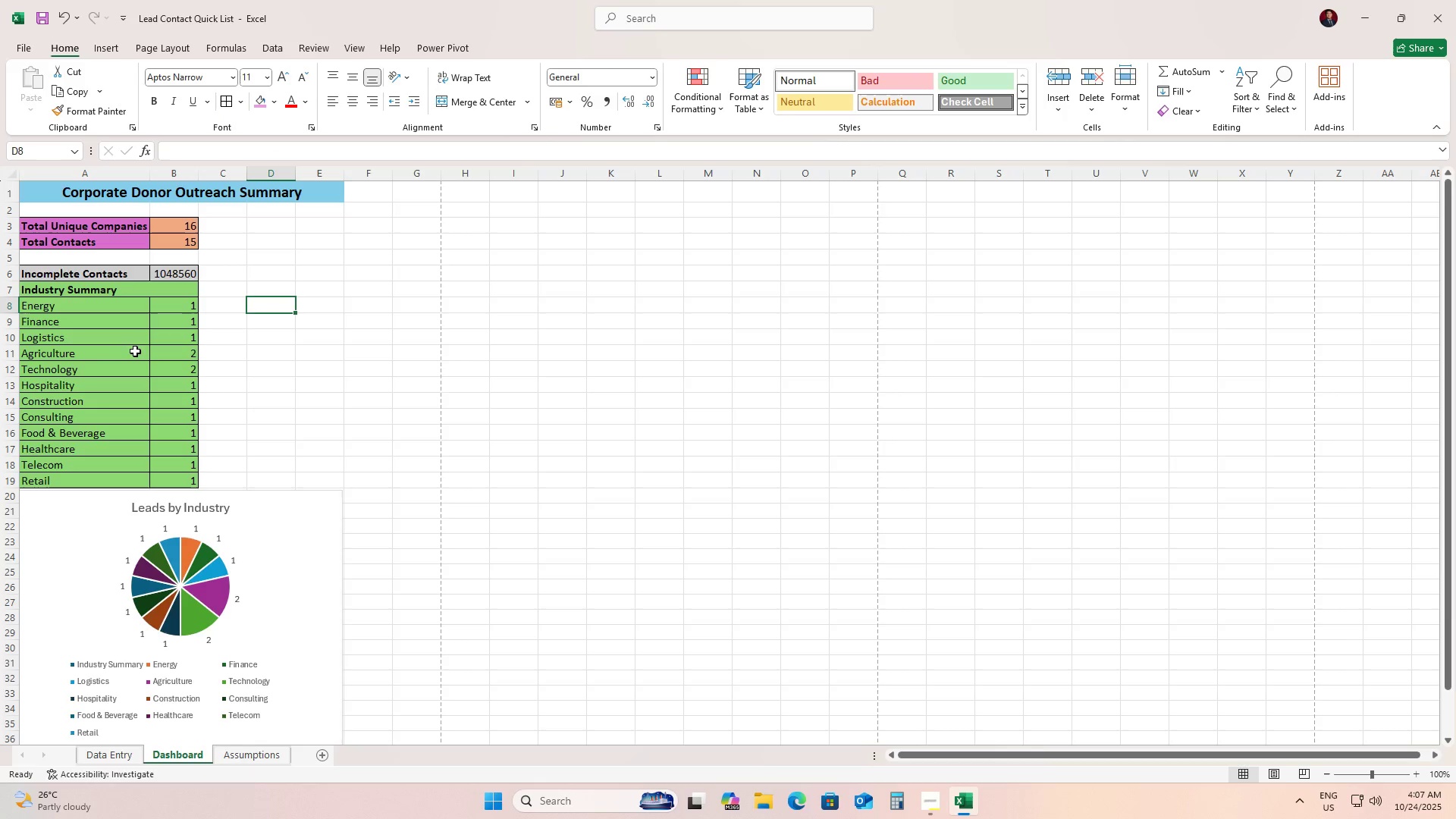 
left_click([105, 198])
 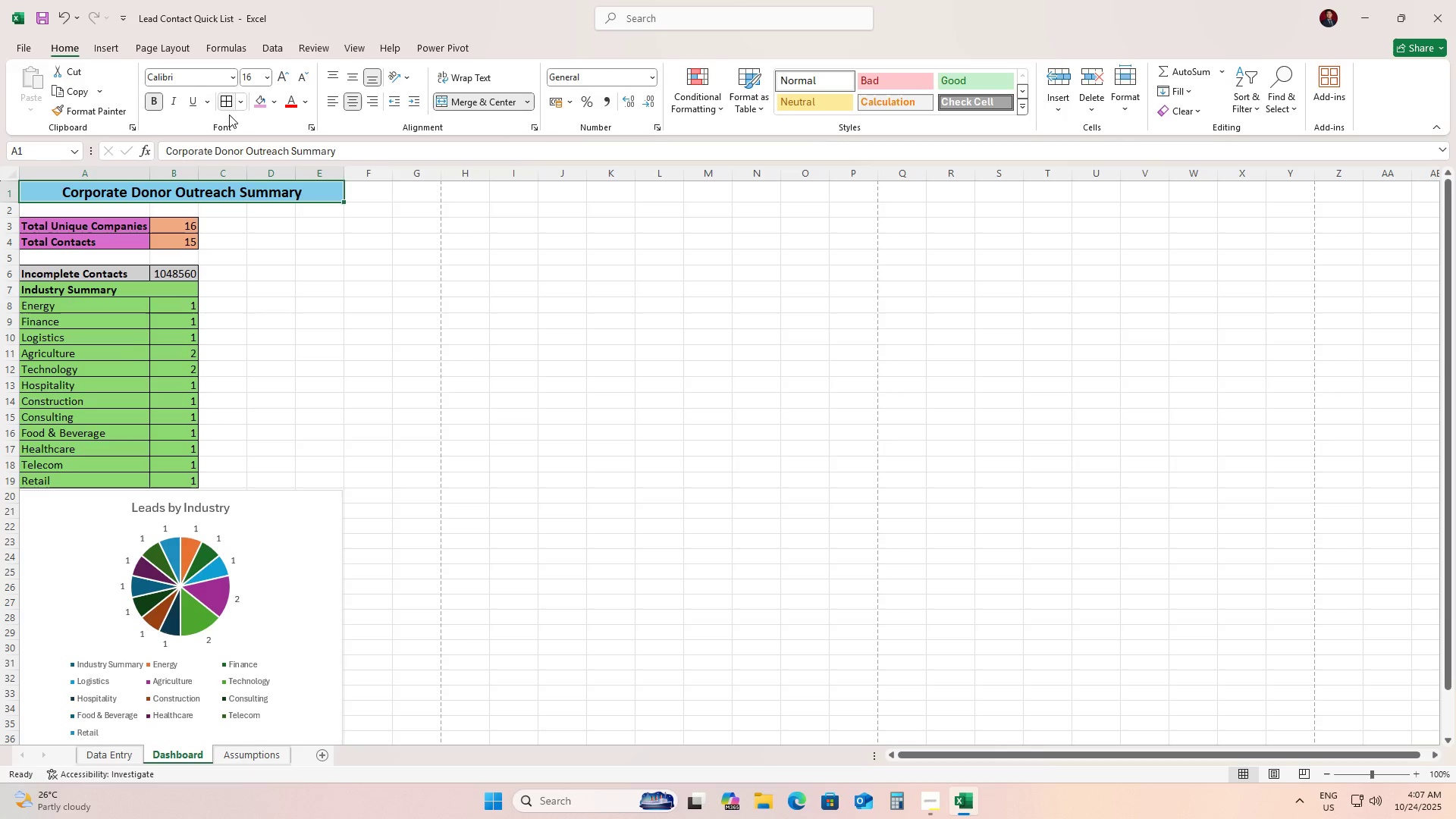 
double_click([246, 343])
 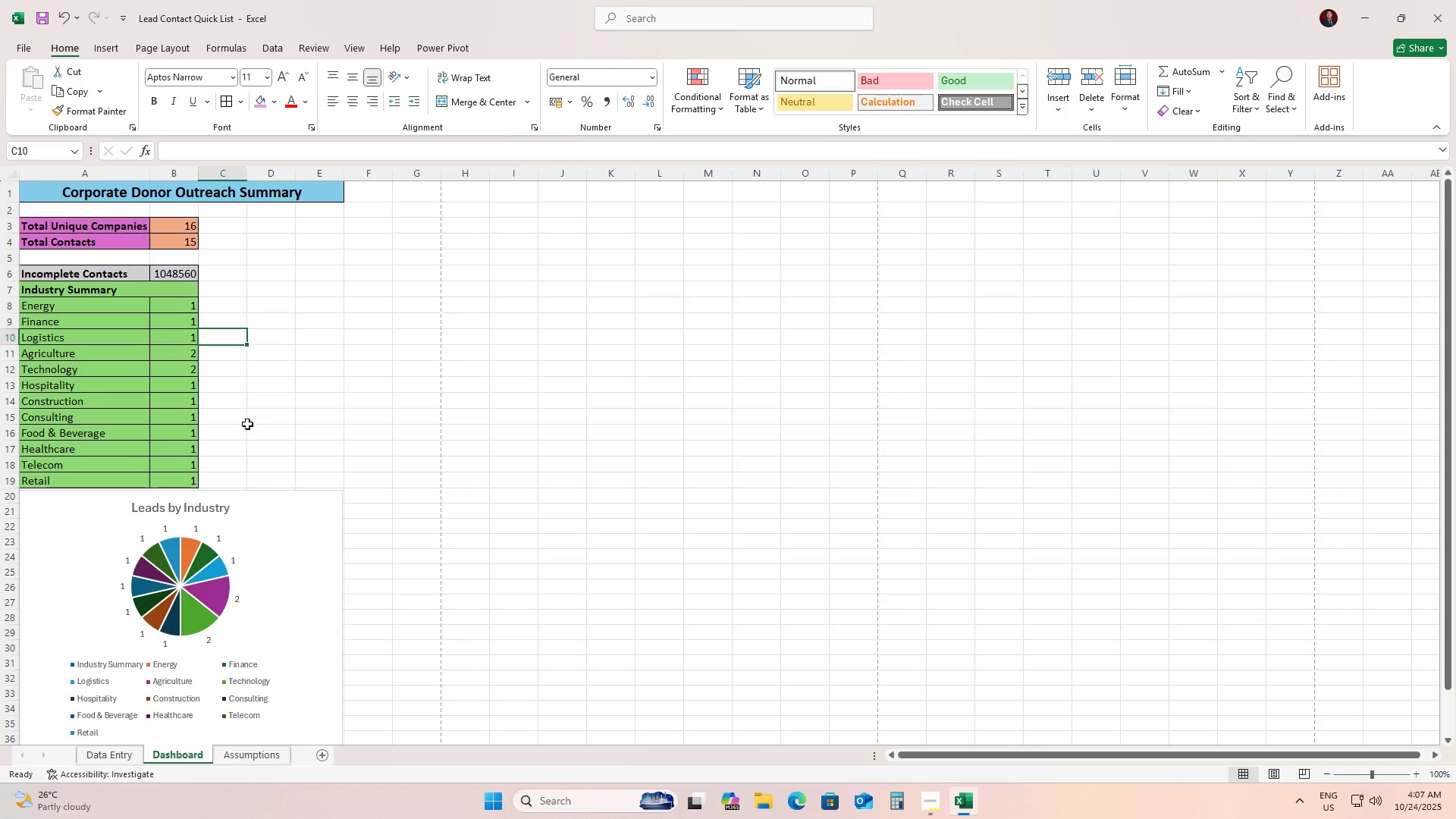 
scroll: coordinate [246, 423], scroll_direction: up, amount: 3.0
 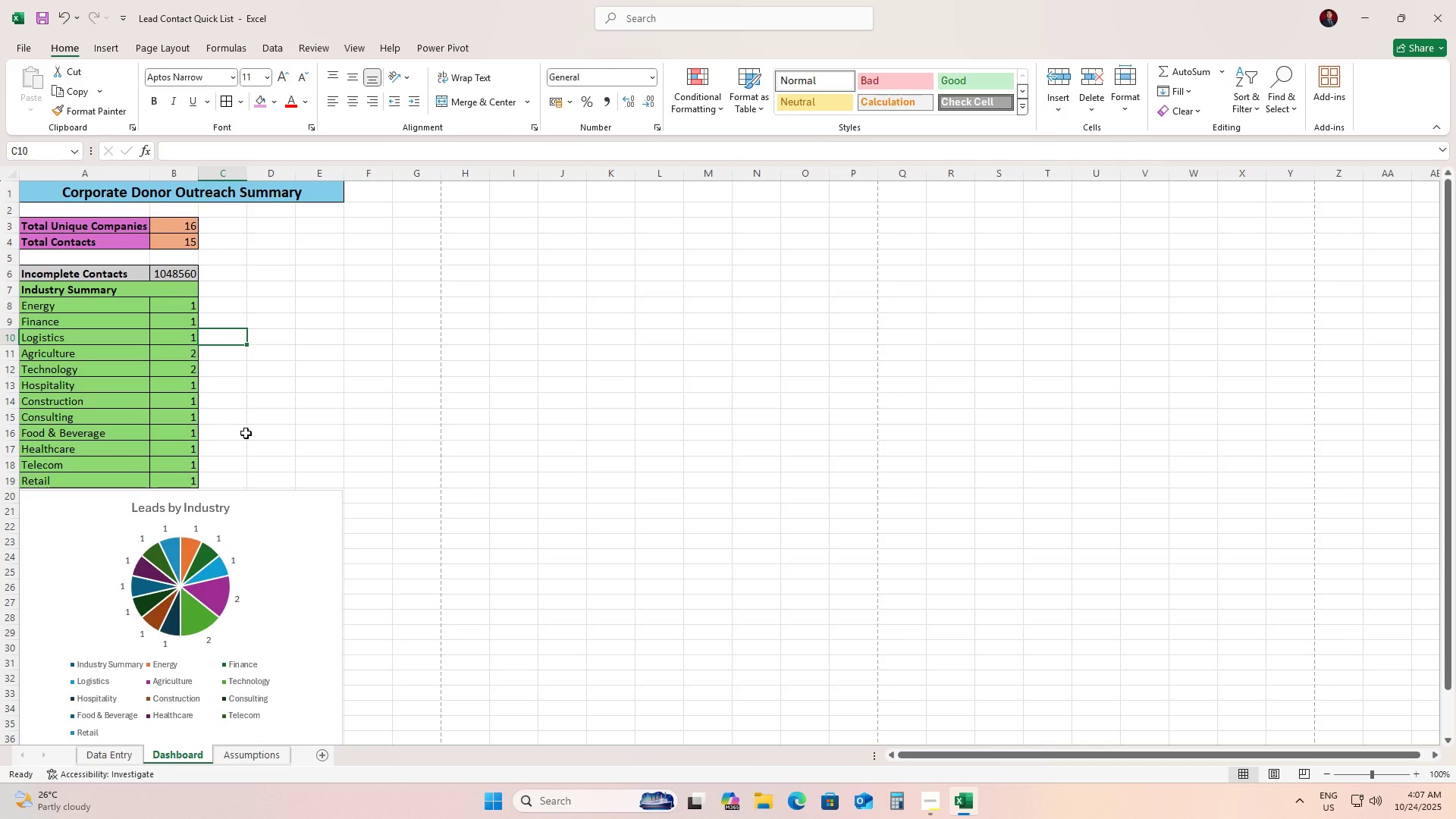 
scroll: coordinate [246, 433], scroll_direction: down, amount: 2.0
 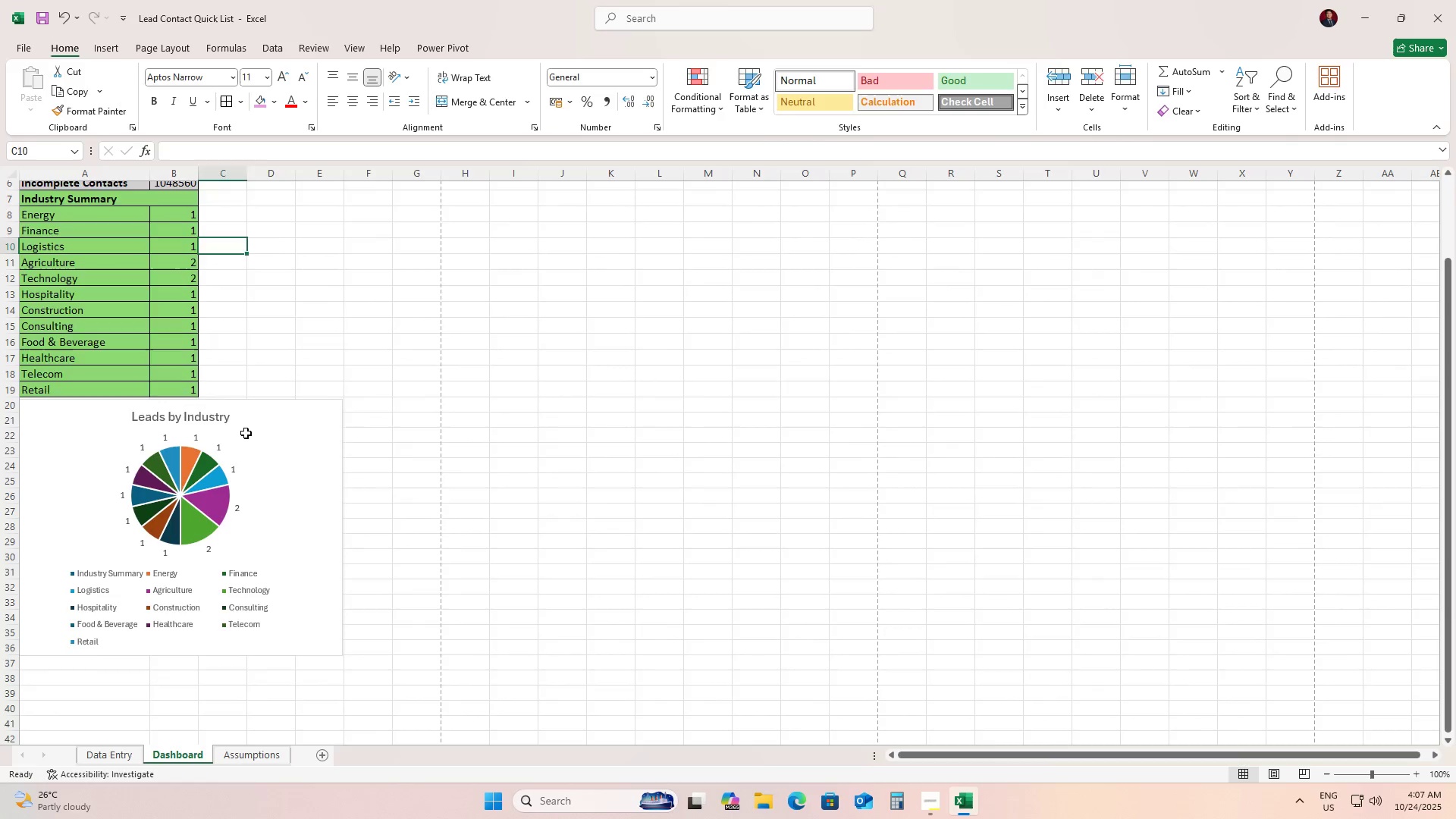 
left_click([246, 433])
 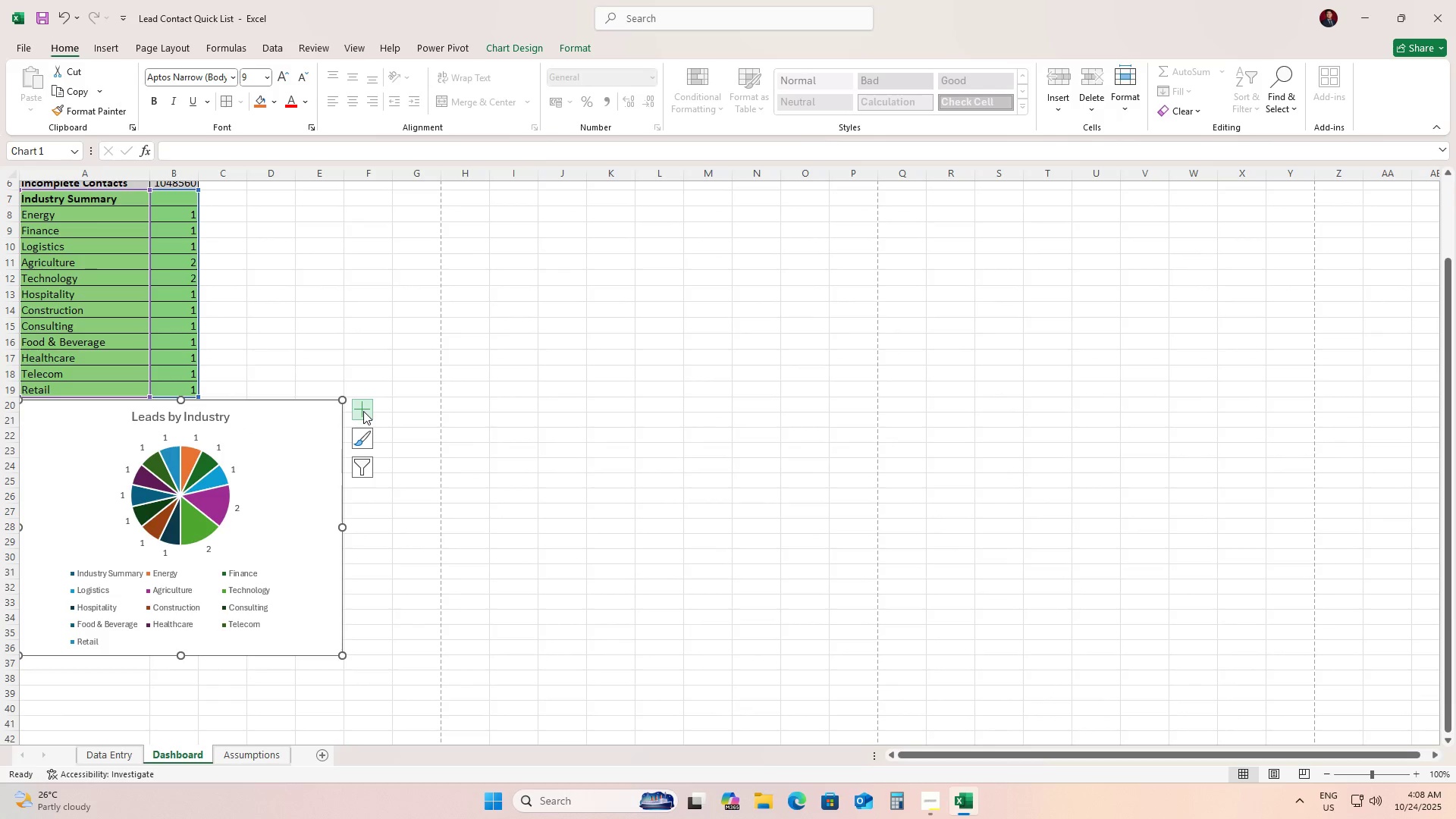 
left_click([364, 432])
 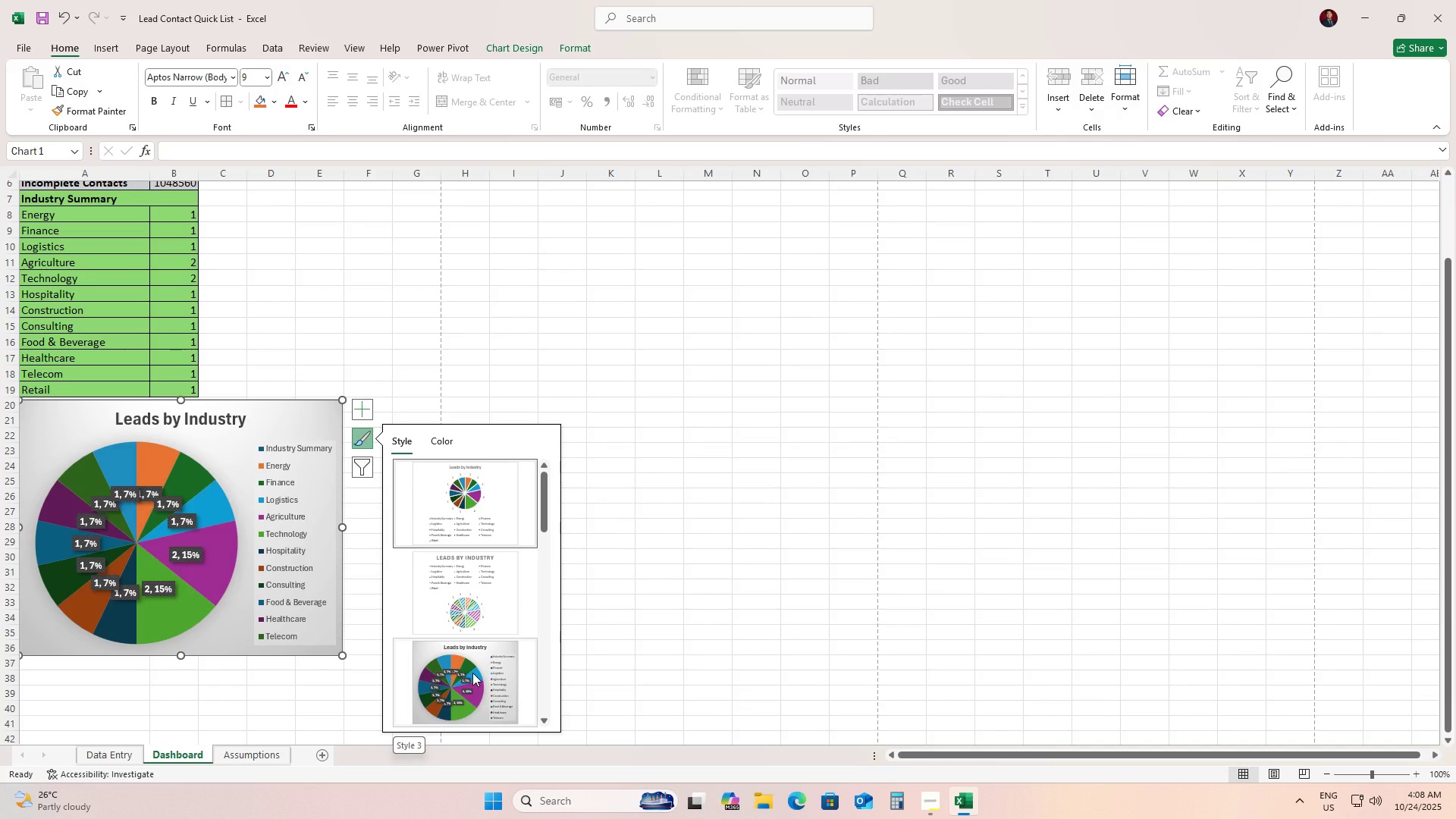 
scroll: coordinate [473, 676], scroll_direction: down, amount: 2.0
 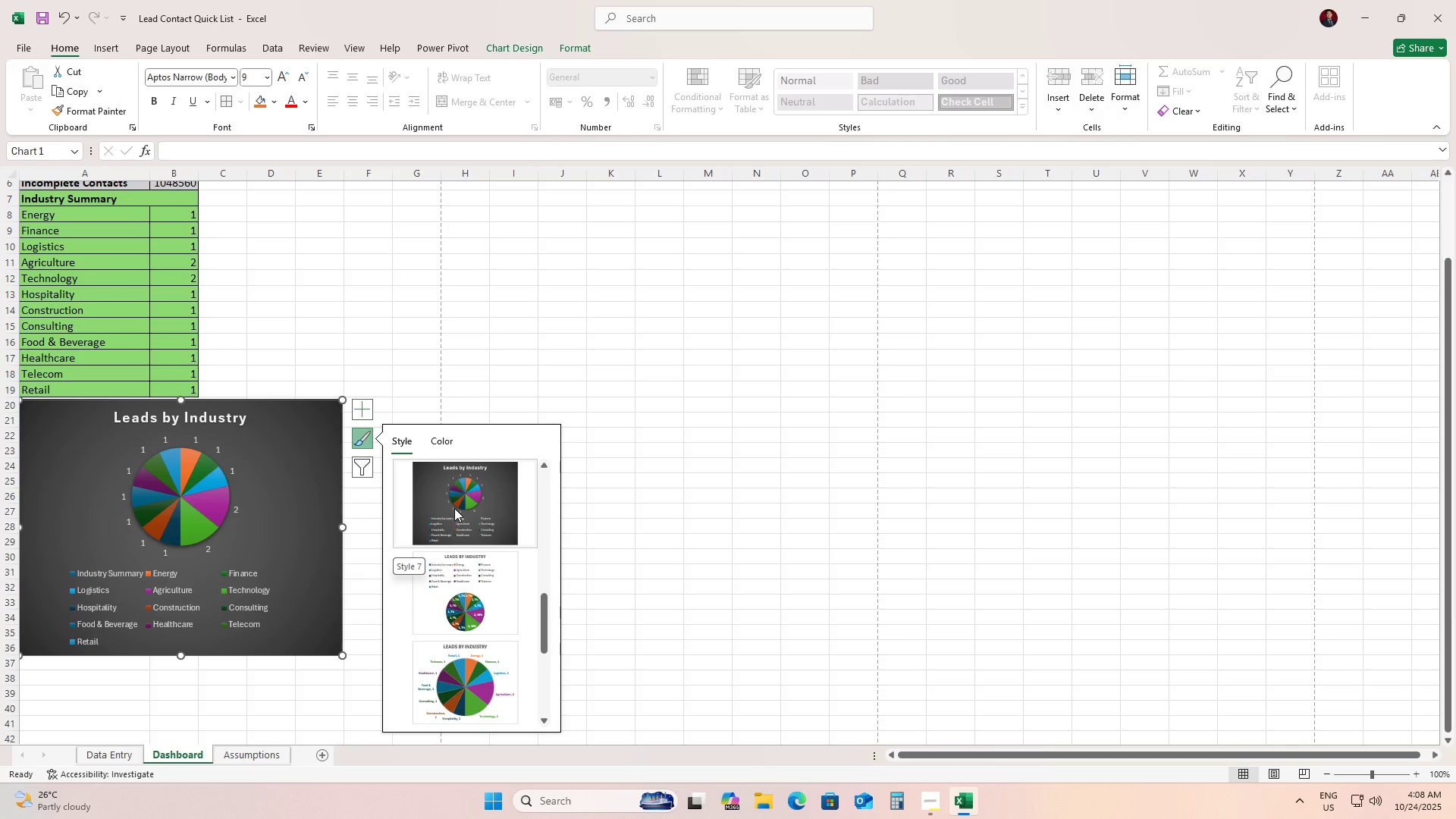 
left_click([454, 508])
 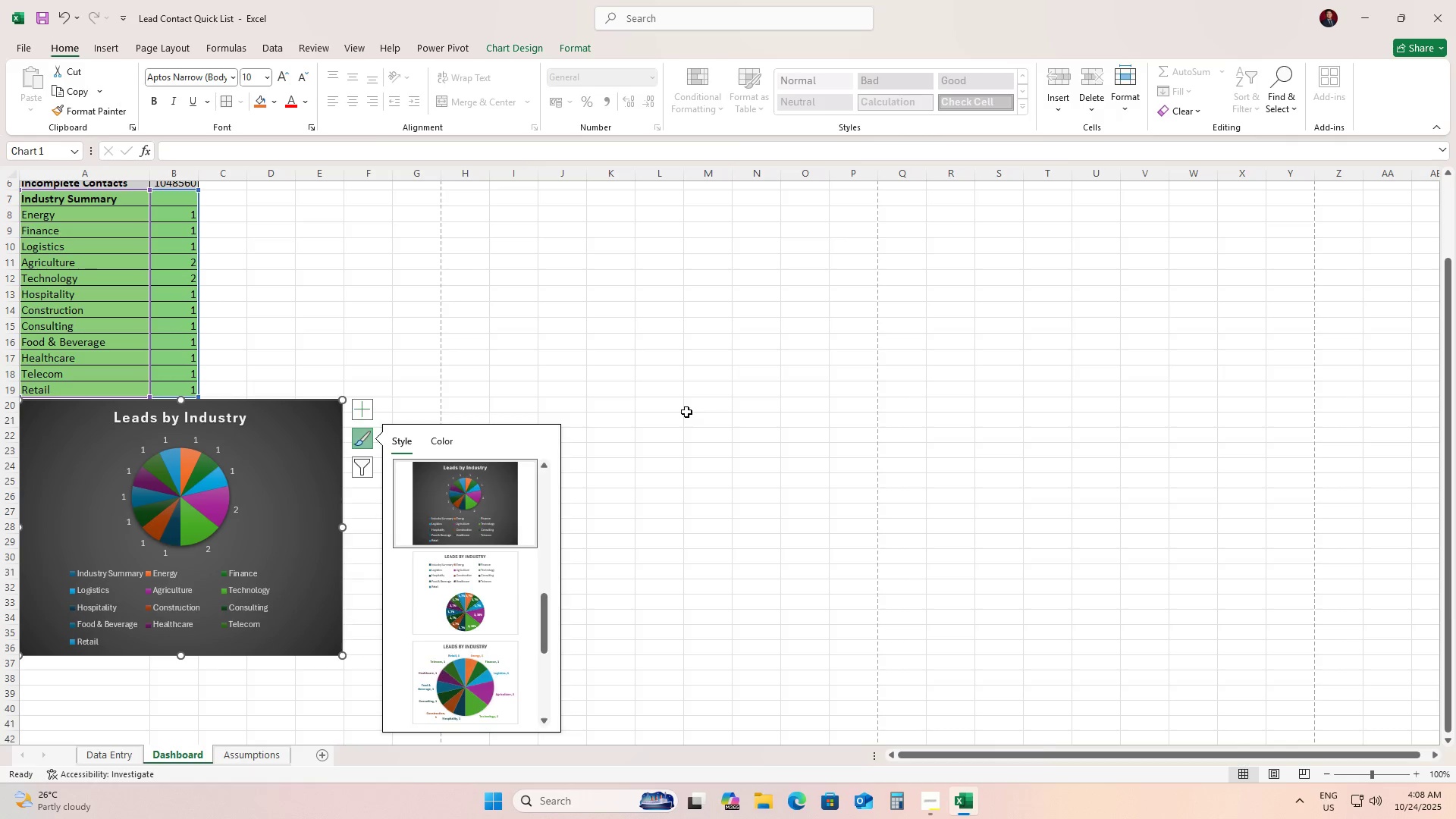 
left_click([686, 412])
 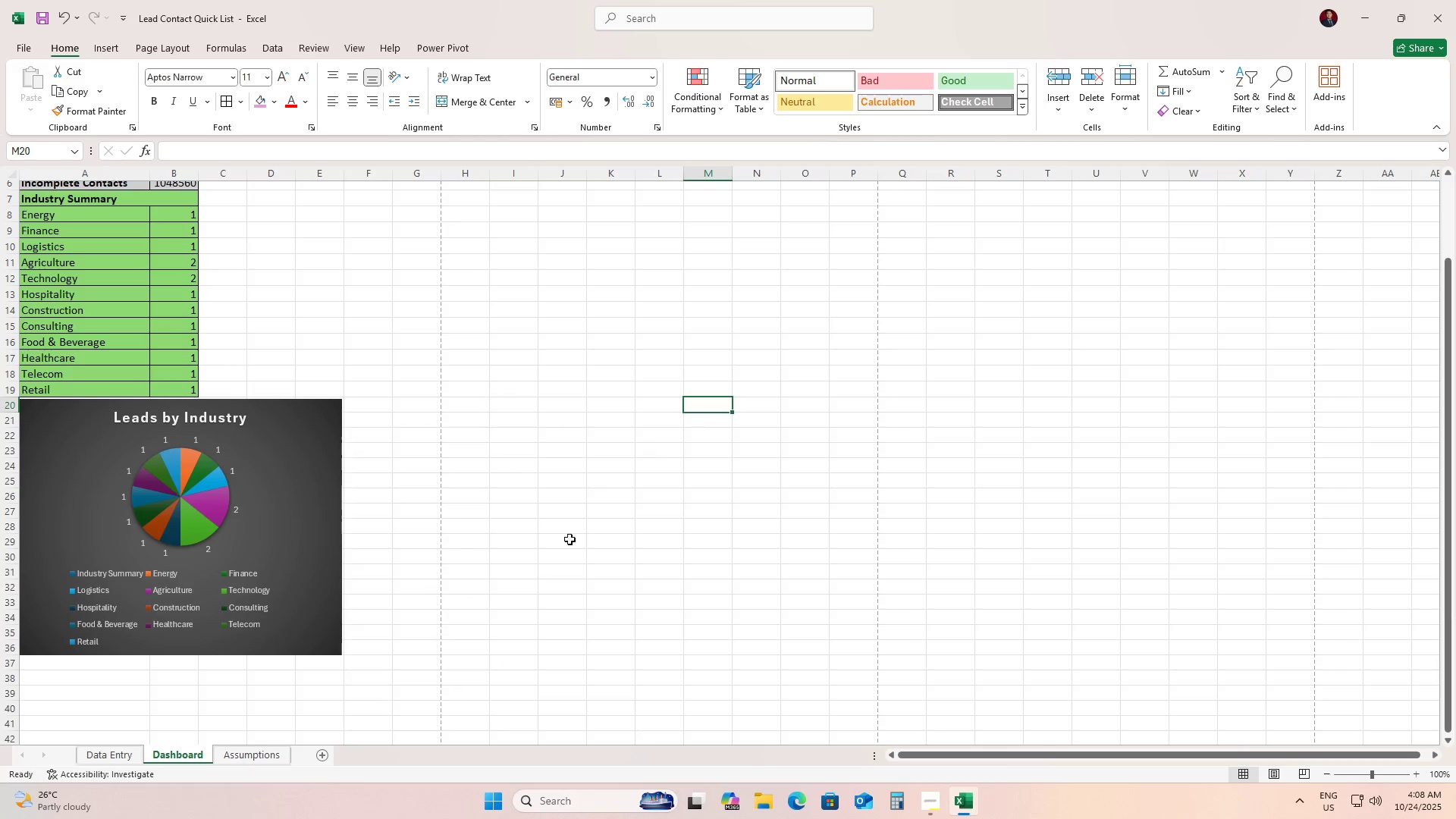 
scroll: coordinate [563, 549], scroll_direction: up, amount: 2.0
 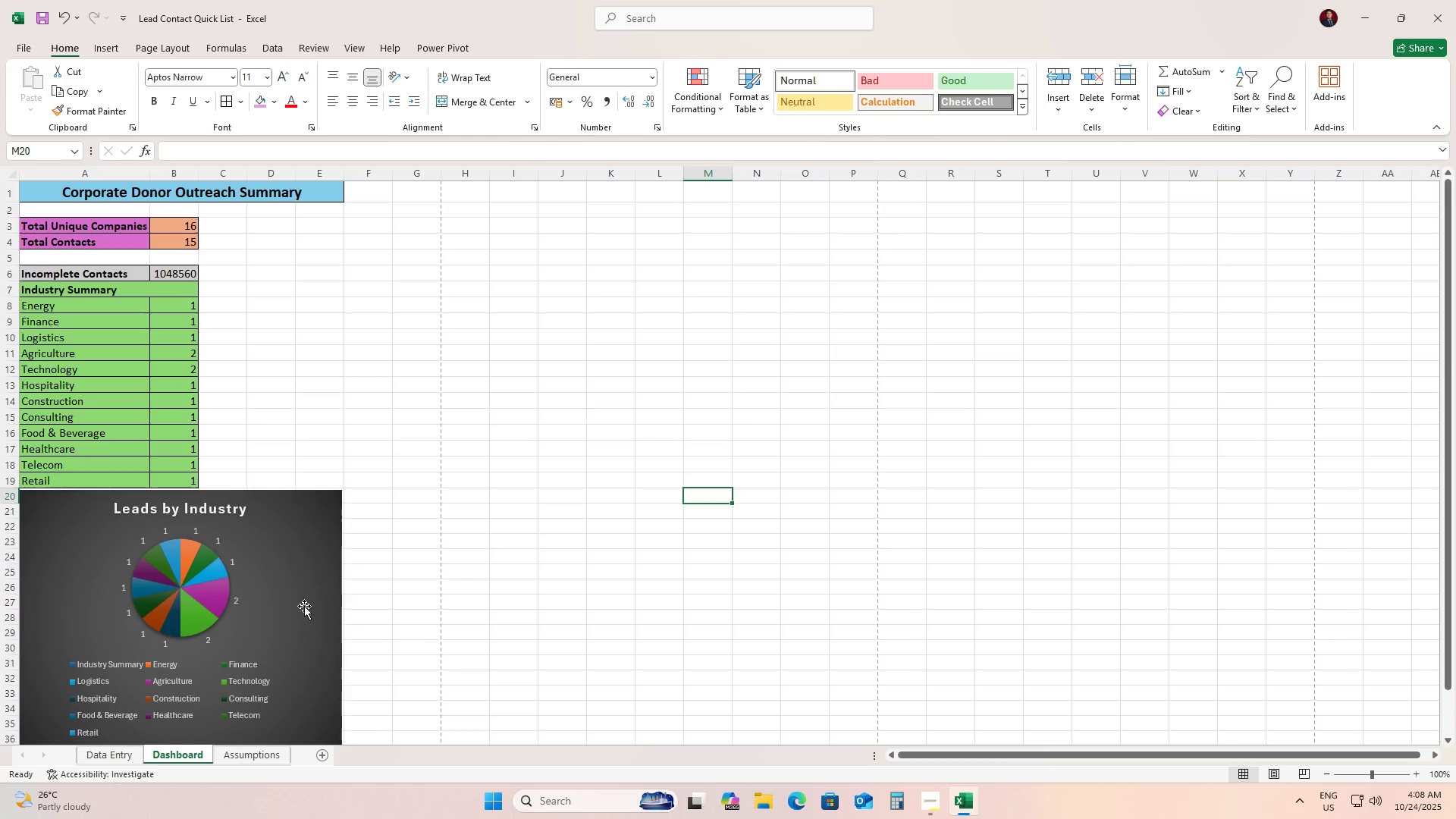 
left_click([304, 606])
 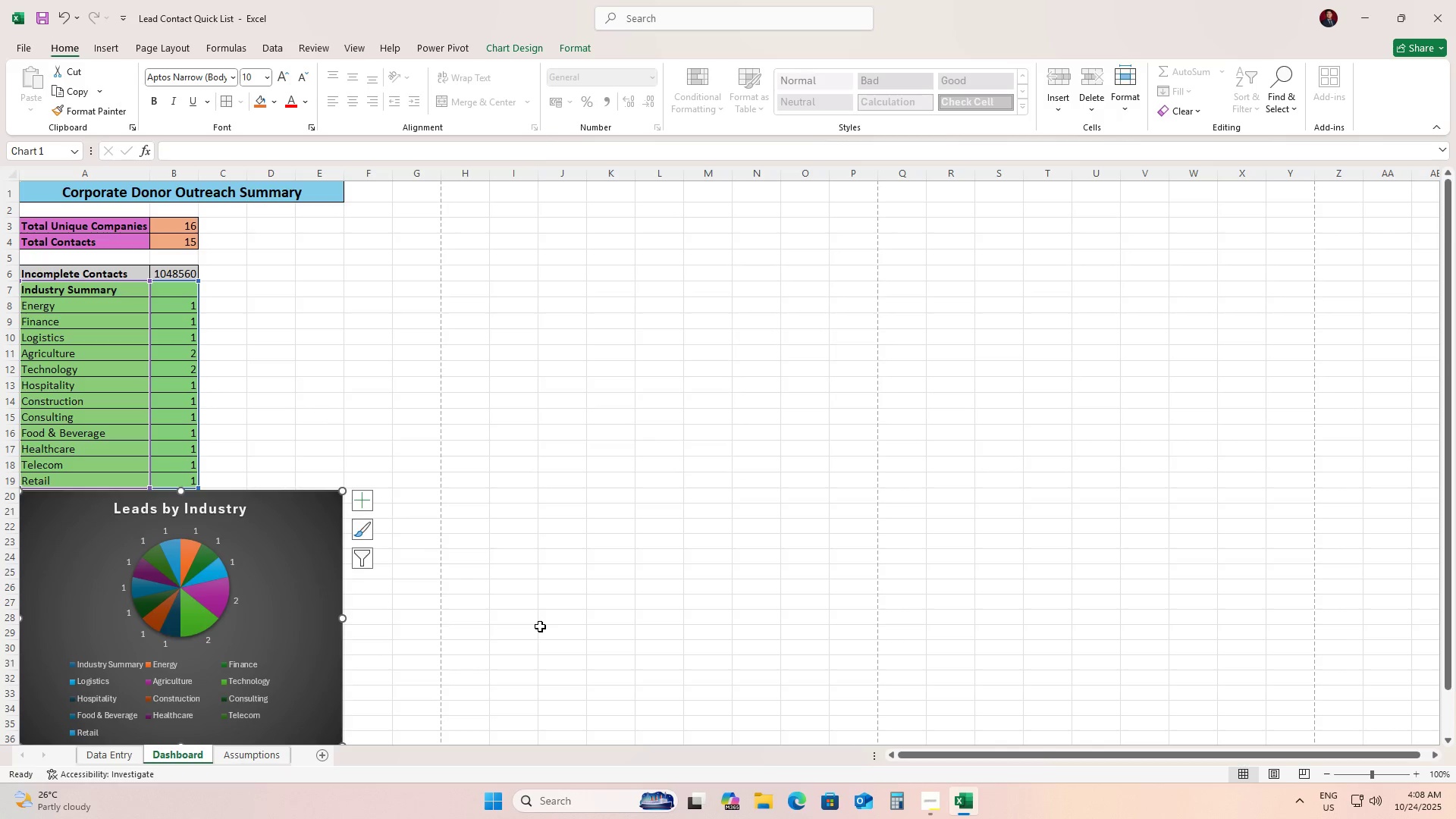 
scroll: coordinate [540, 626], scroll_direction: up, amount: 1.0
 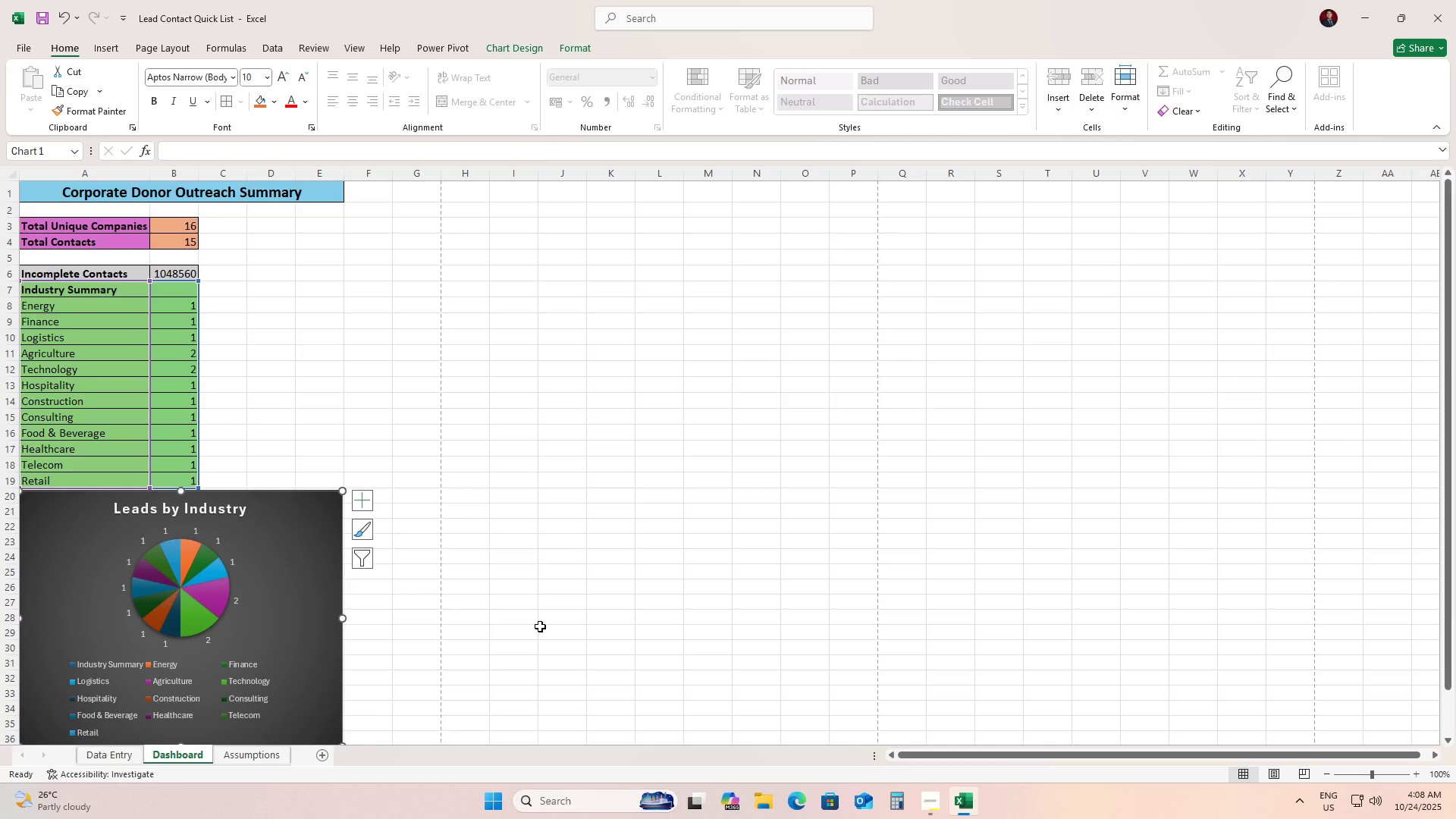 
scroll: coordinate [540, 626], scroll_direction: down, amount: 4.0
 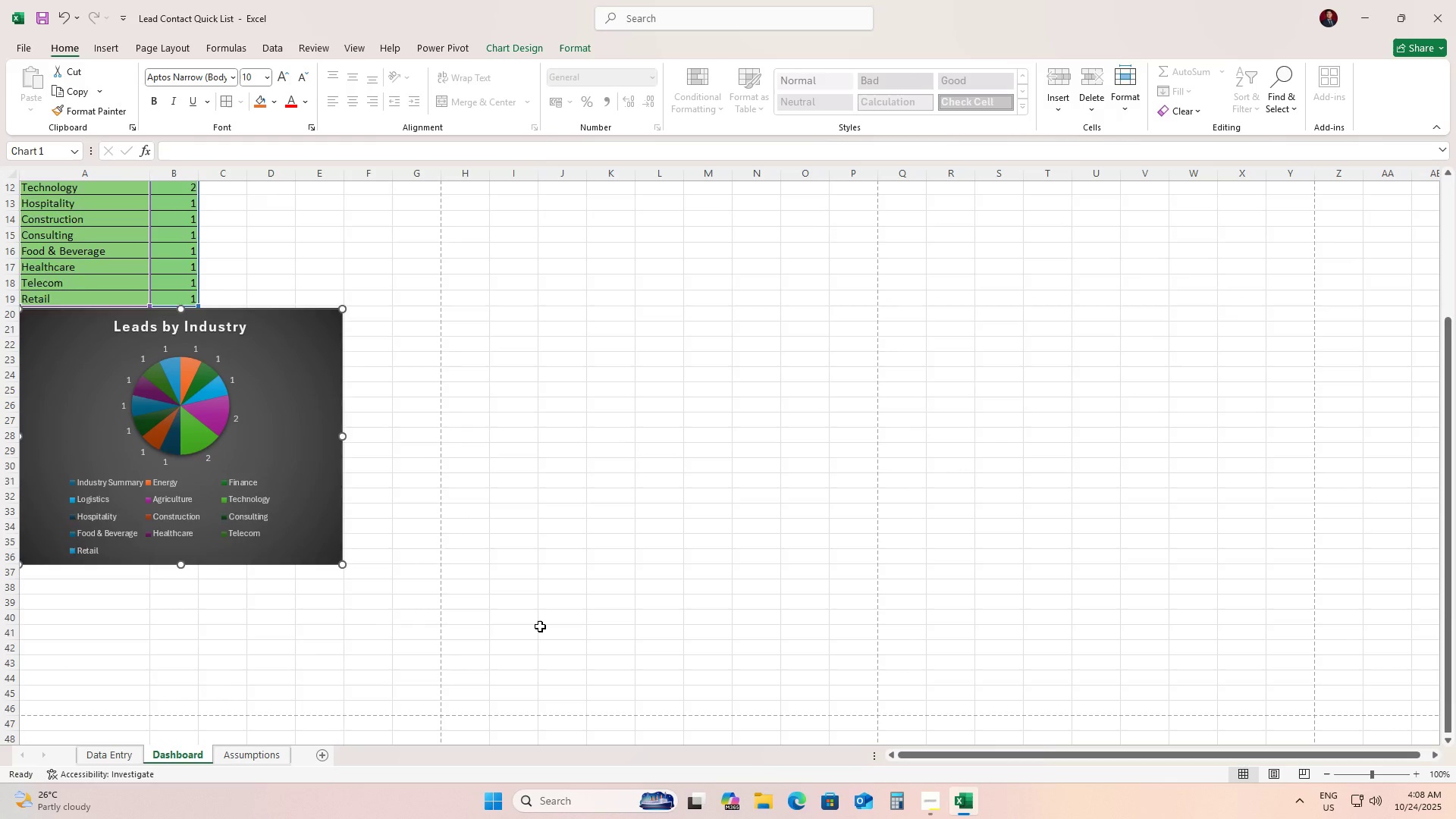 
scroll: coordinate [540, 626], scroll_direction: up, amount: 3.0
 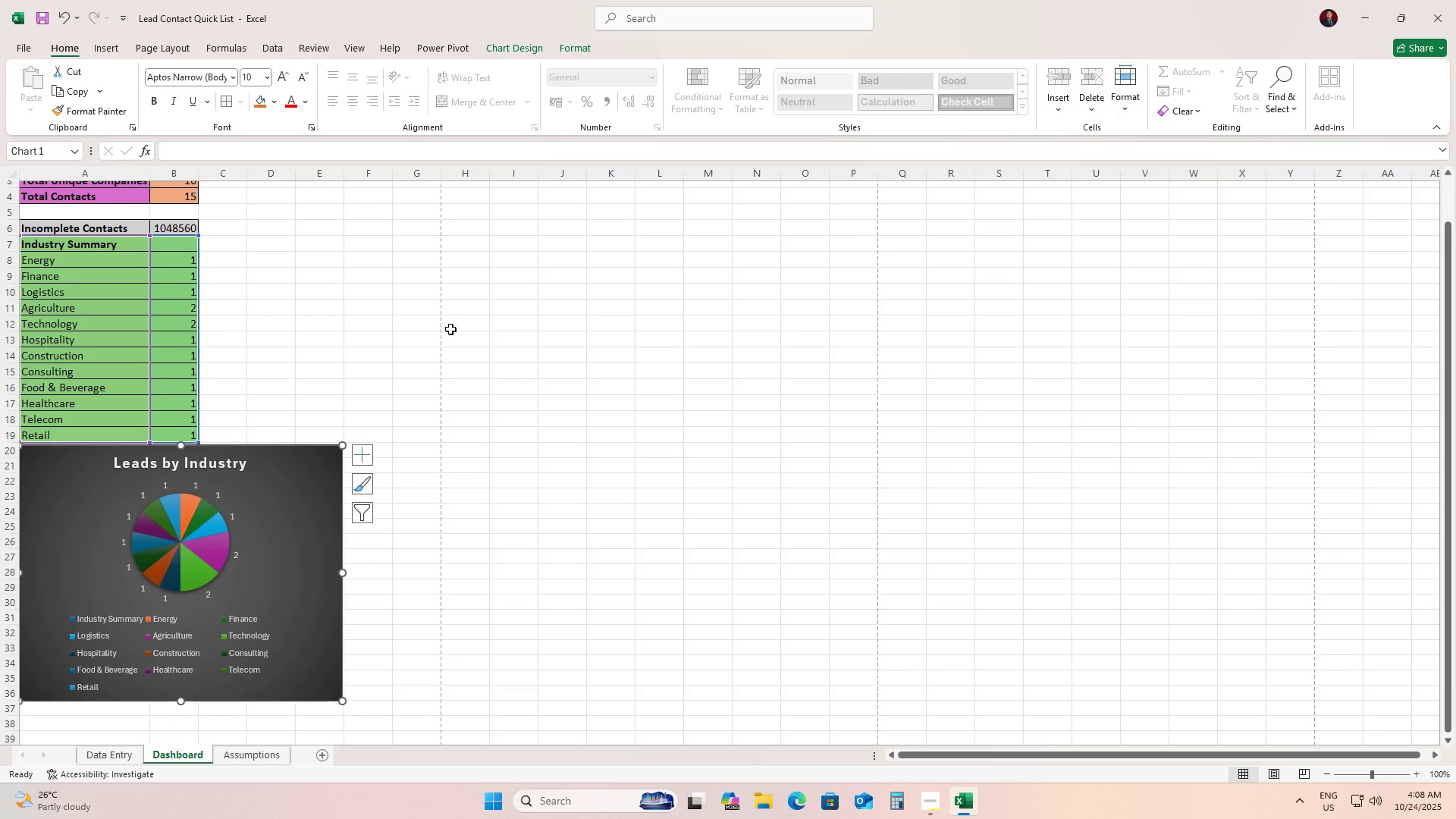 
left_click([450, 329])
 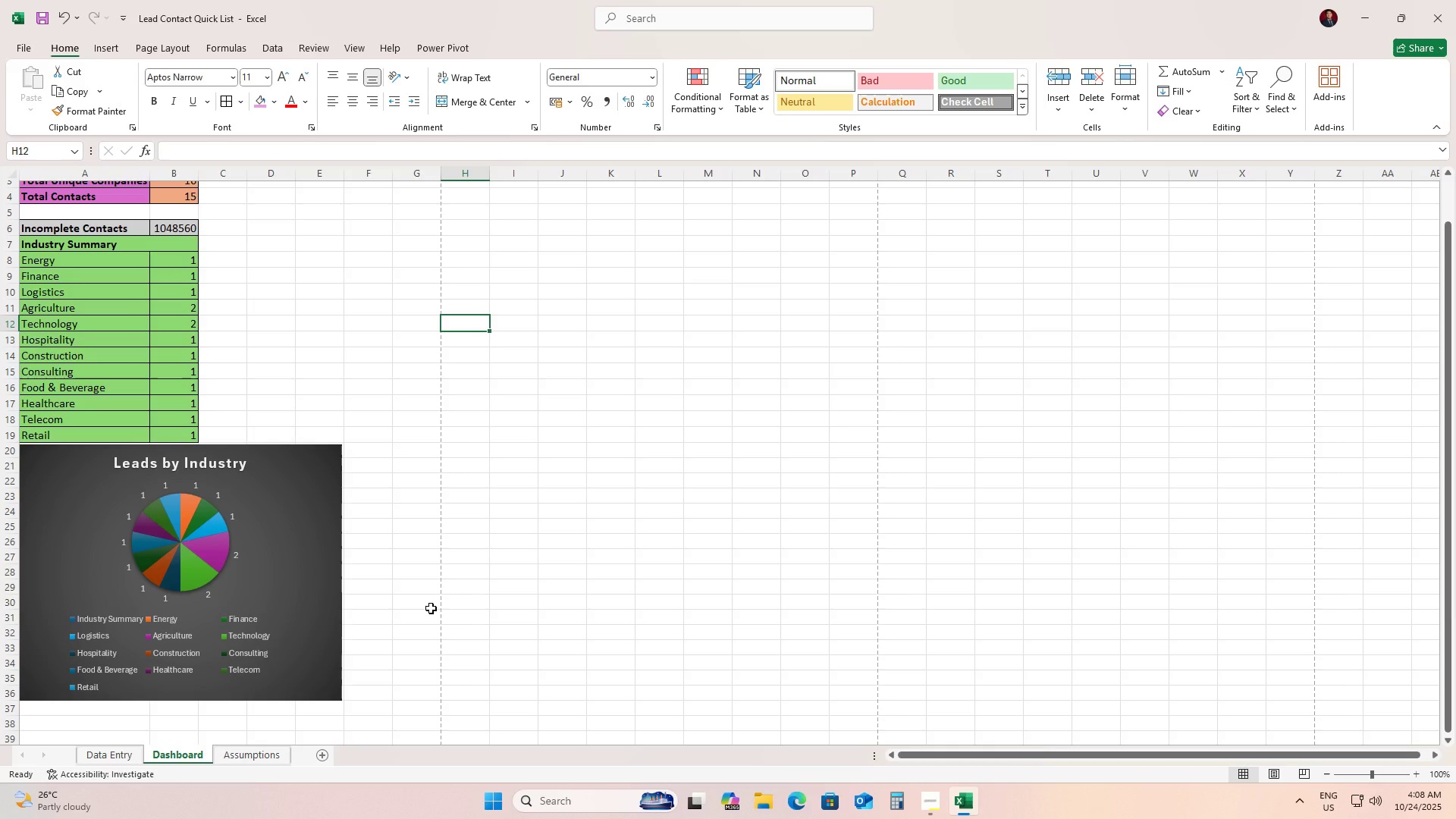 
key(Alt+AltLeft)
 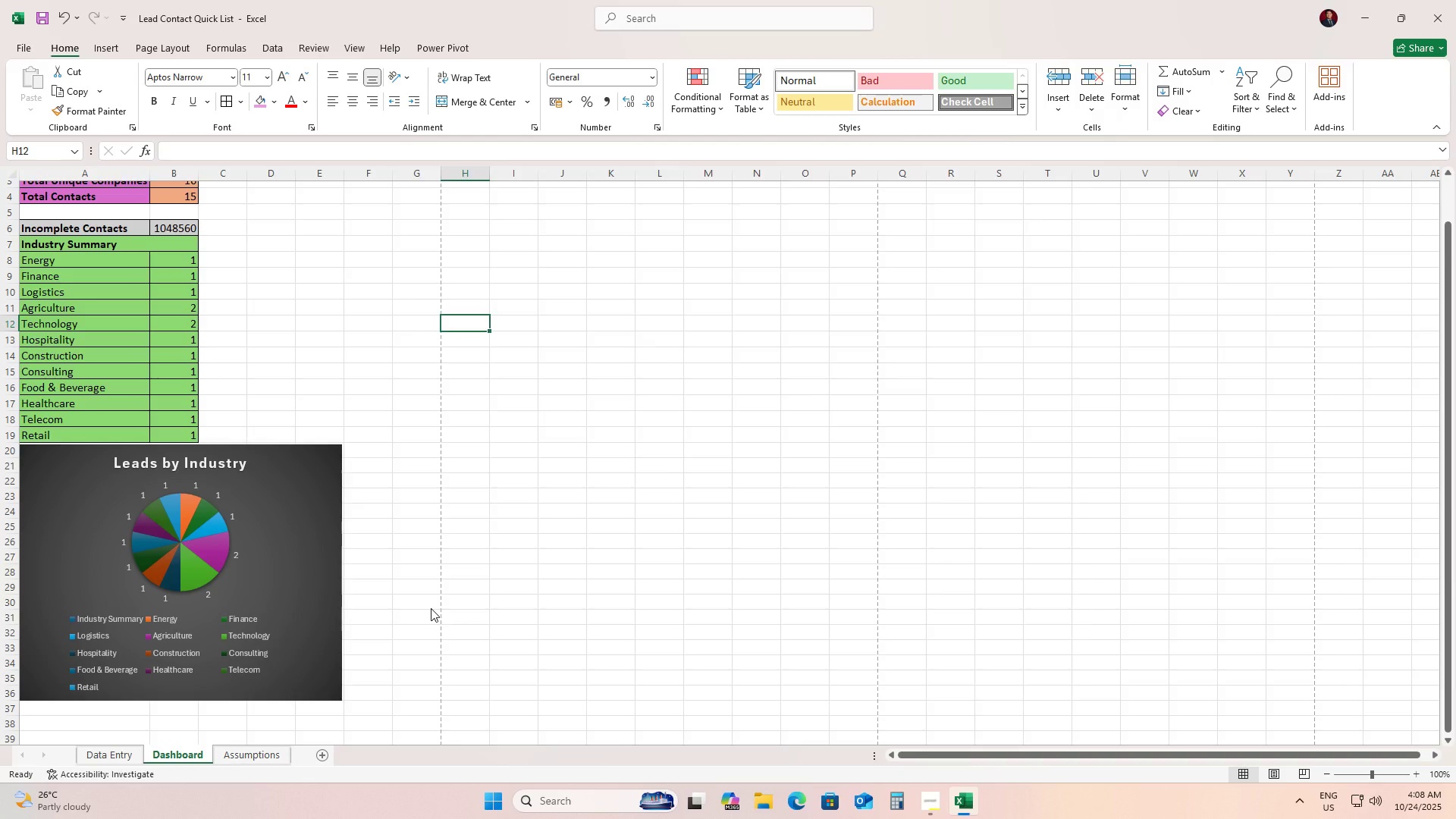 
key(Alt+Tab)